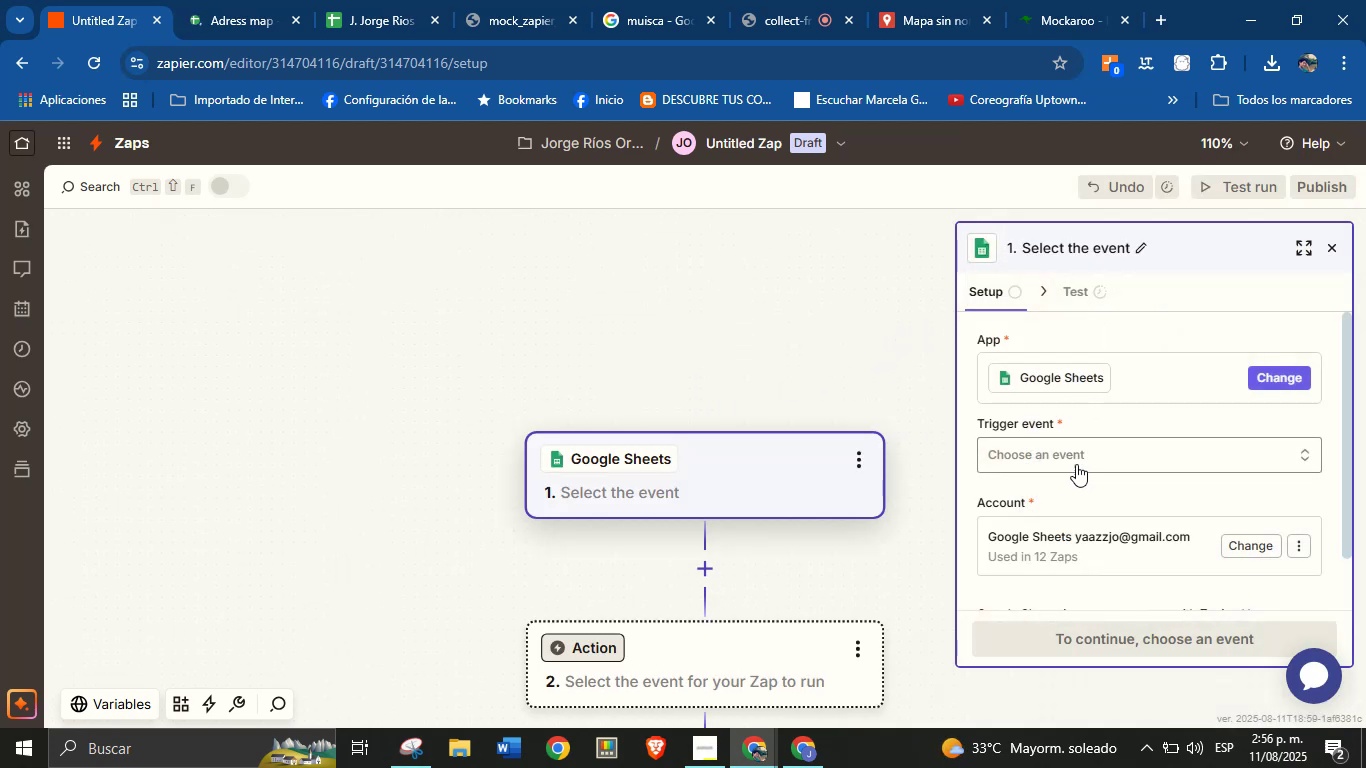 
left_click([721, 463])
 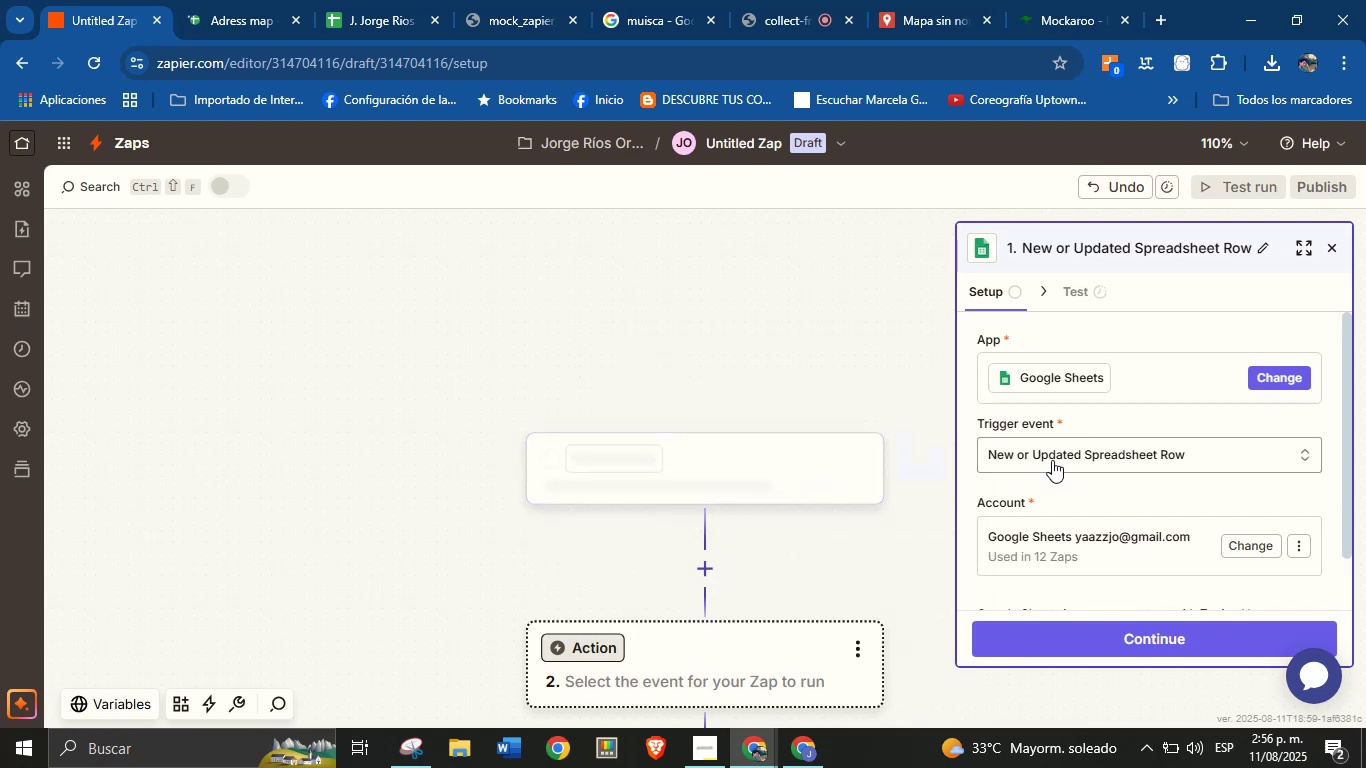 
scroll: coordinate [1097, 446], scroll_direction: down, amount: 1.0
 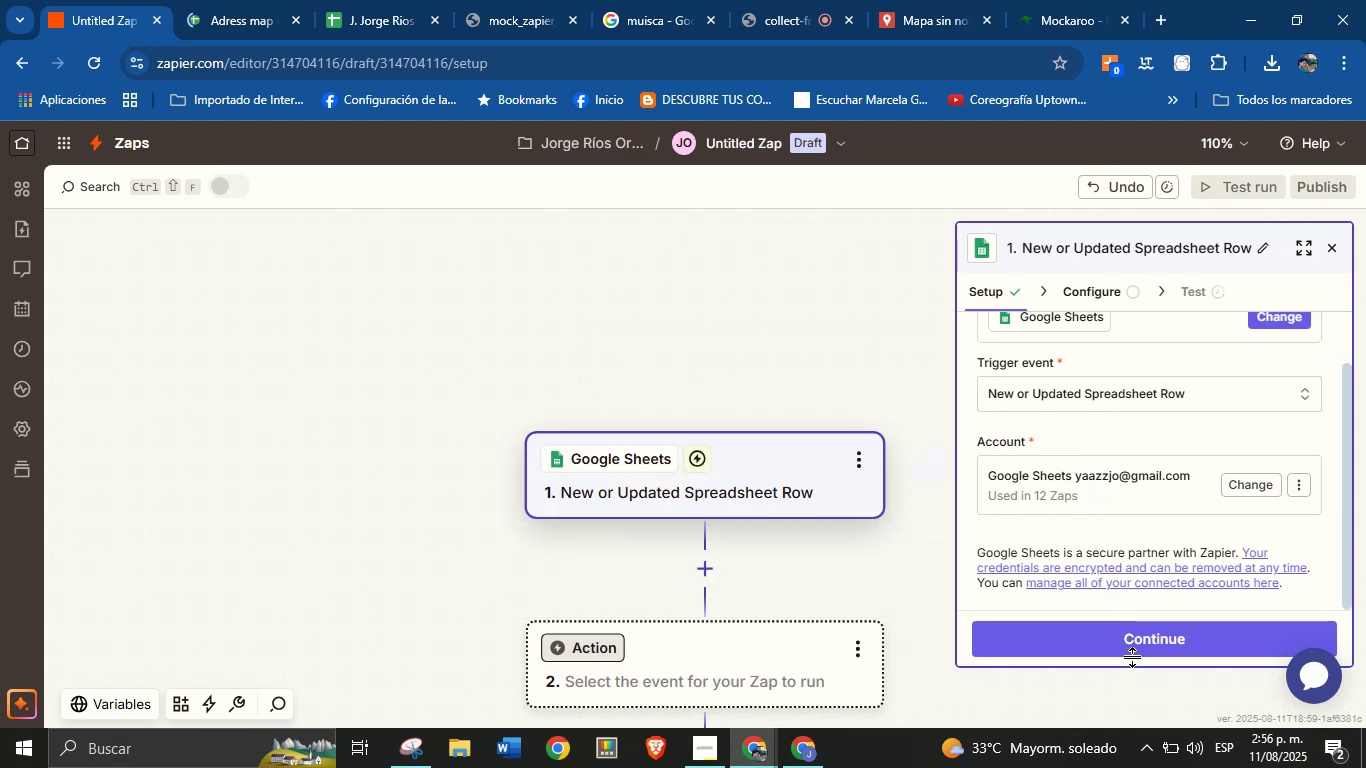 
left_click([1147, 642])
 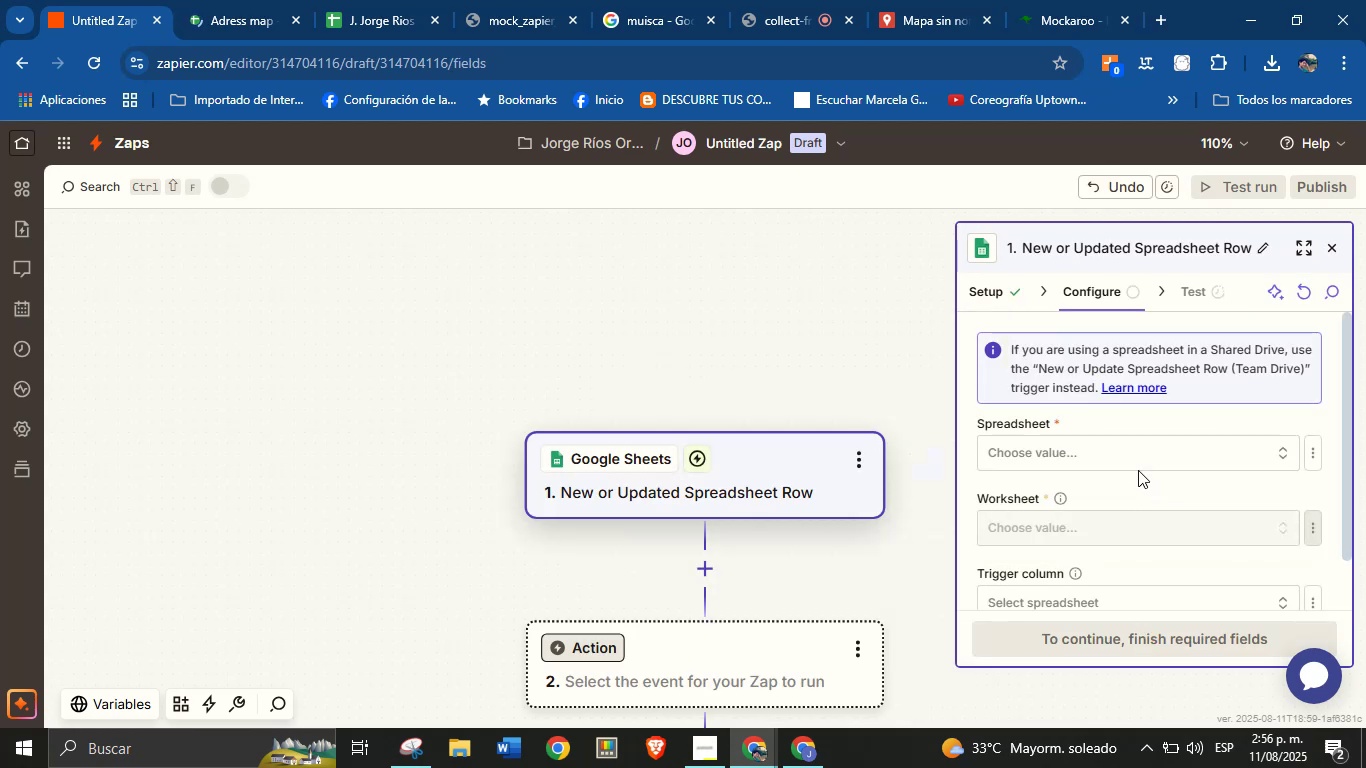 
left_click([1084, 445])
 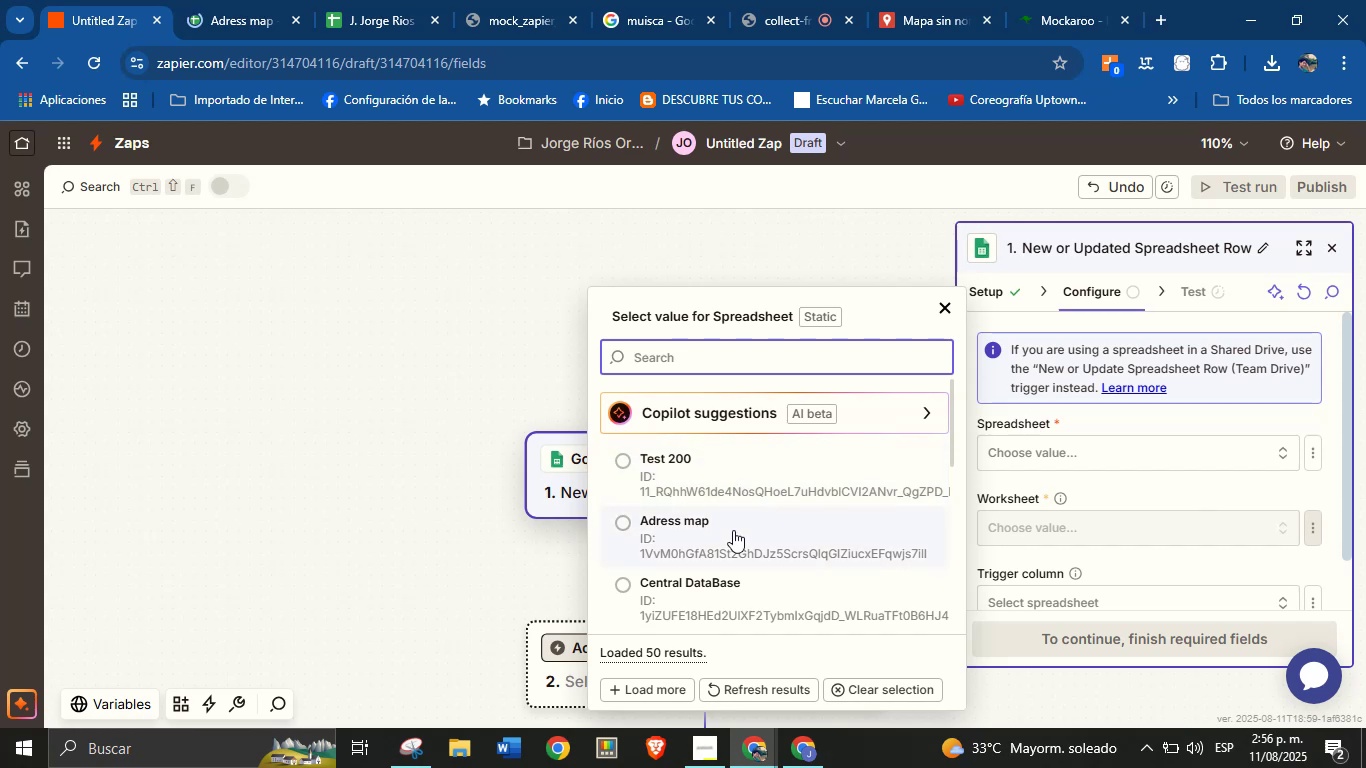 
left_click([751, 476])
 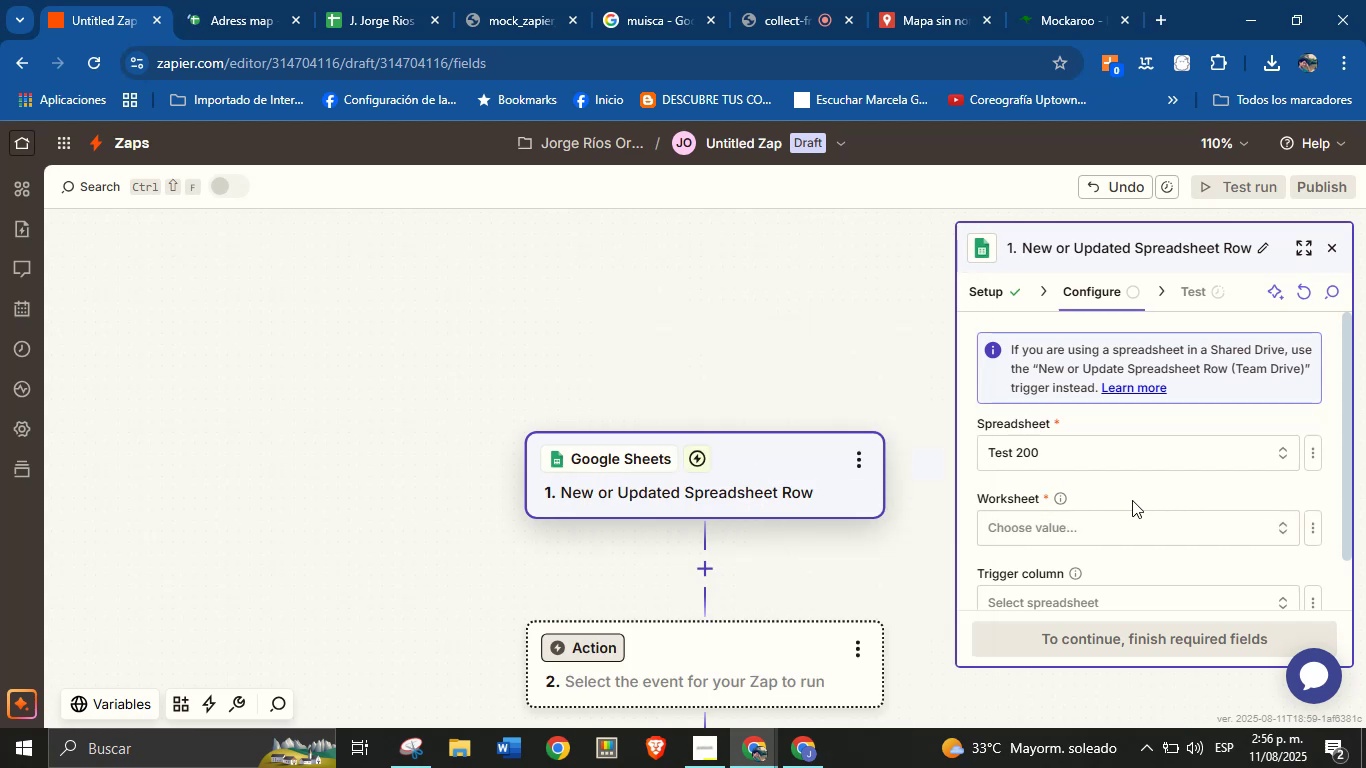 
left_click([1134, 527])
 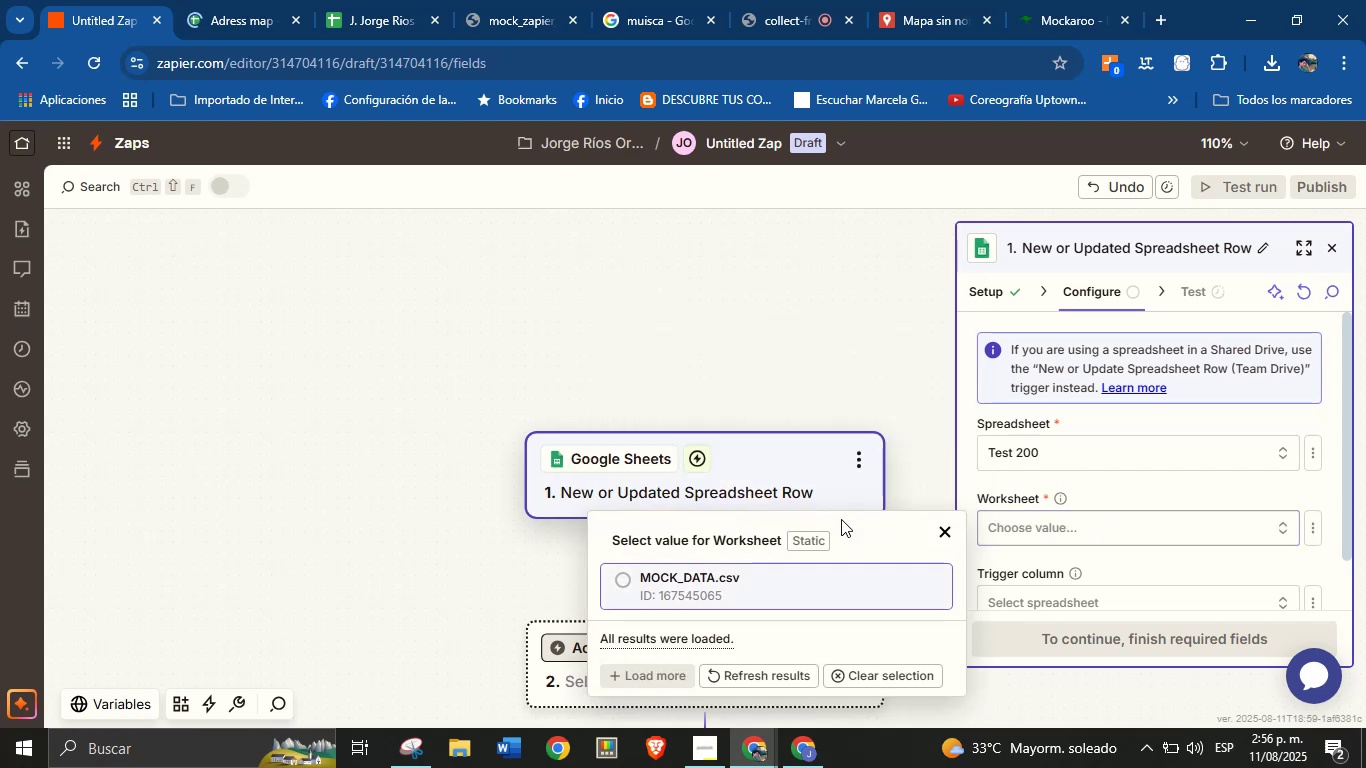 
left_click([740, 582])
 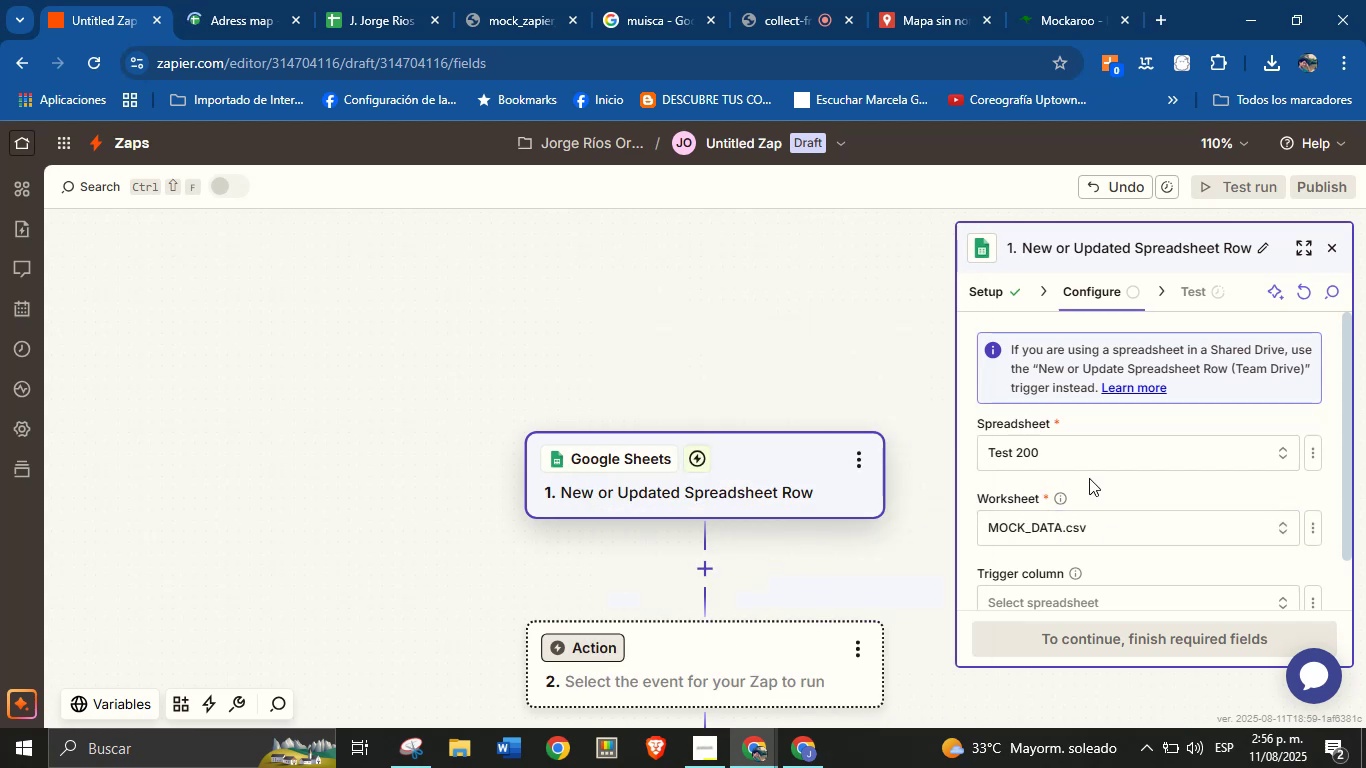 
scroll: coordinate [1132, 473], scroll_direction: down, amount: 1.0
 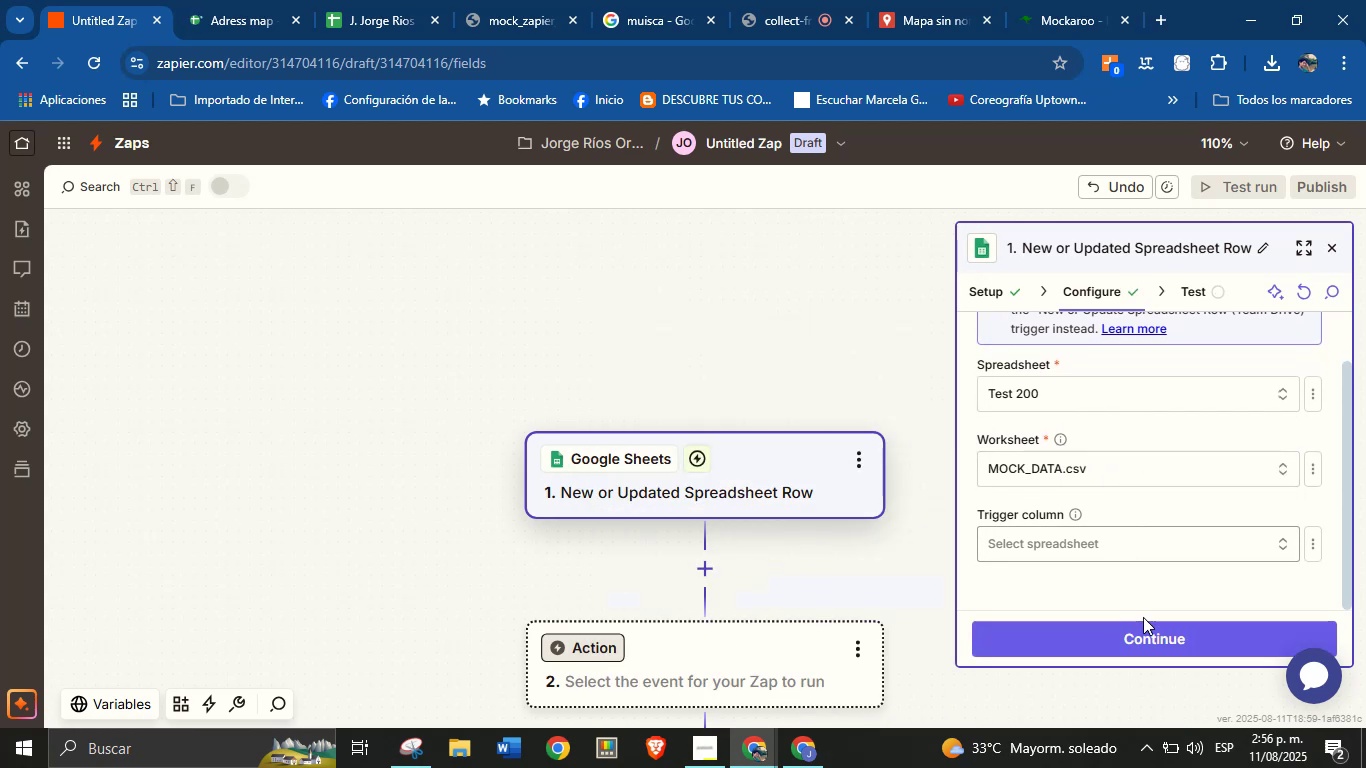 
left_click([1147, 635])
 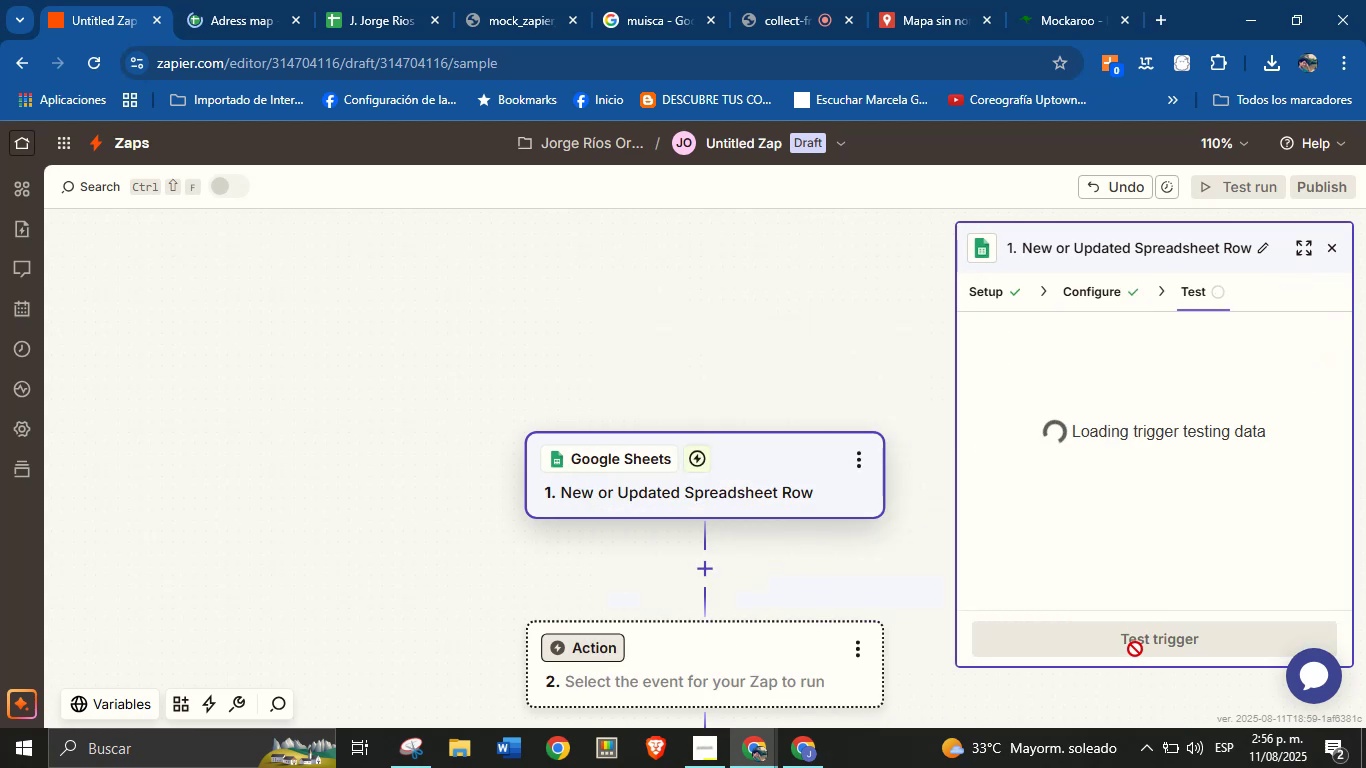 
left_click([1135, 634])
 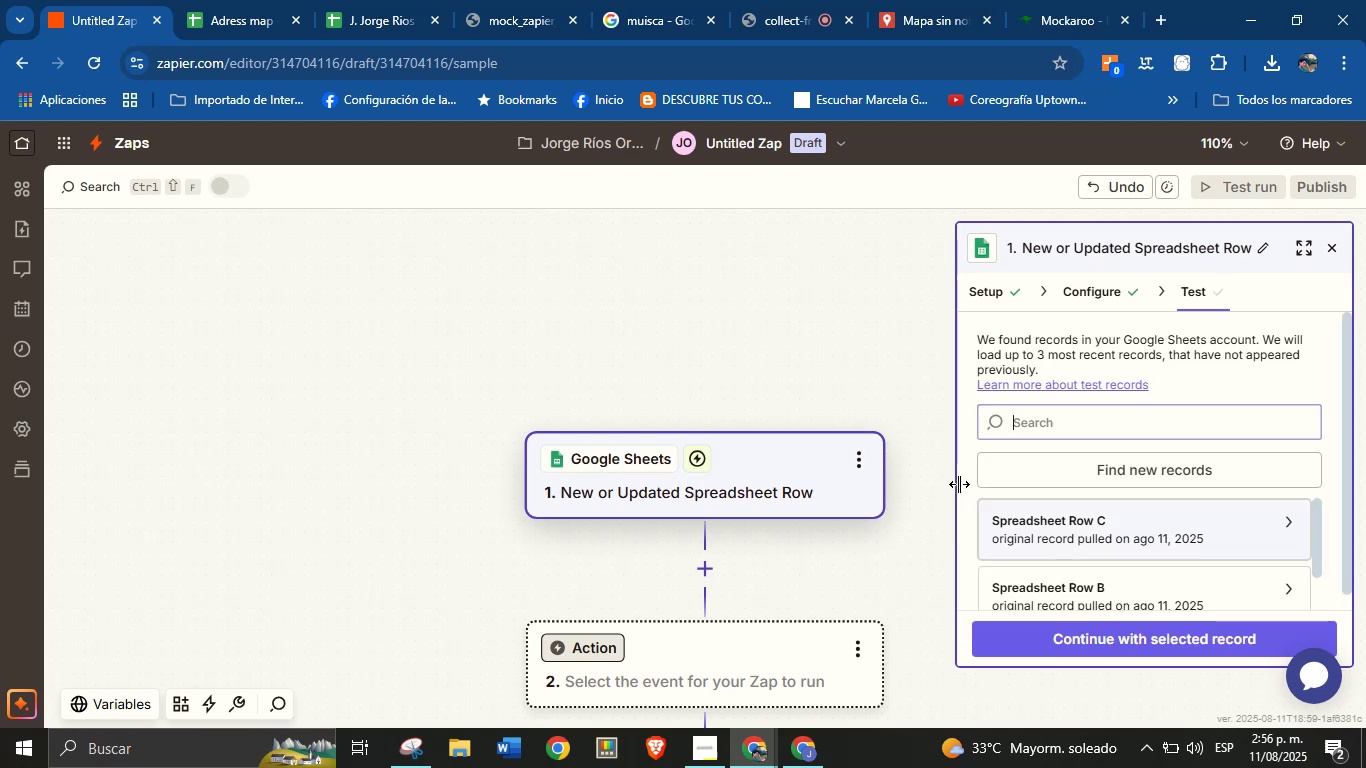 
wait(5.1)
 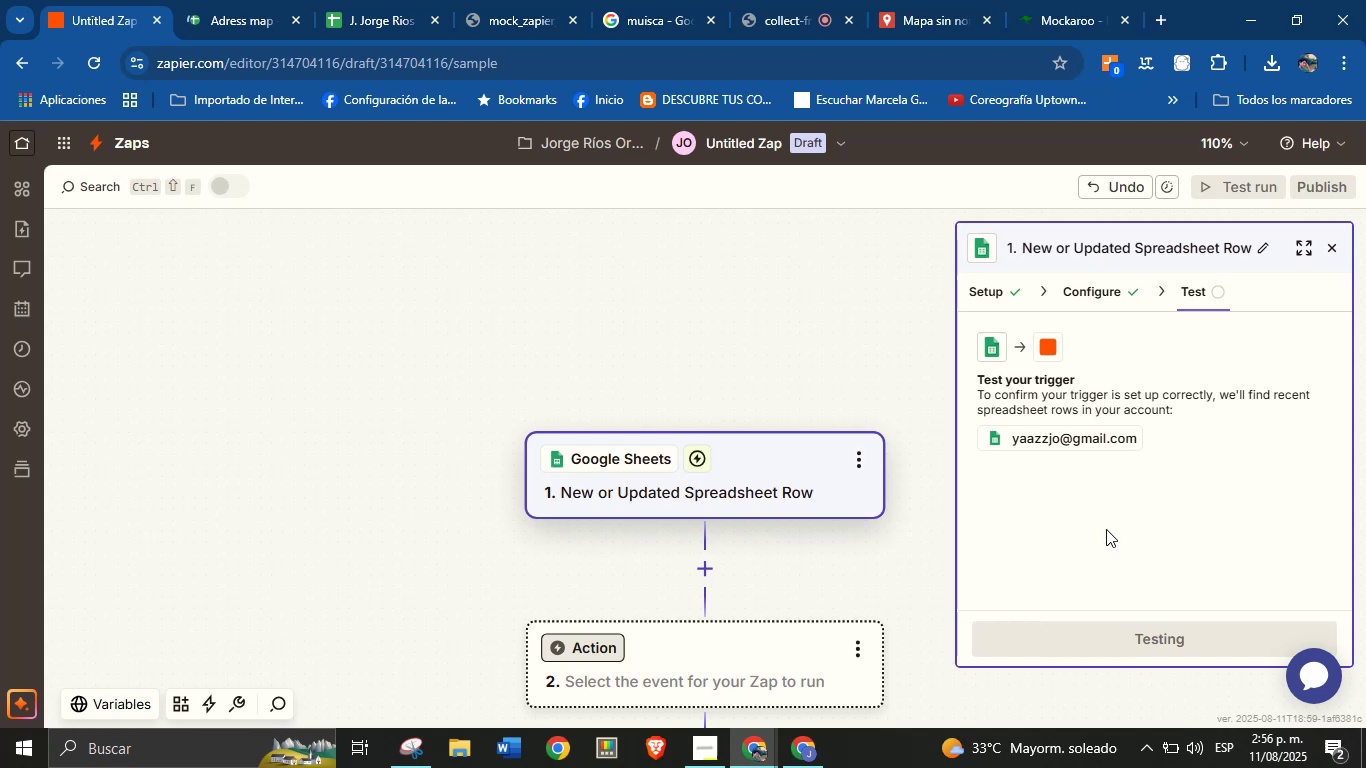 
scroll: coordinate [1152, 545], scroll_direction: down, amount: 2.0
 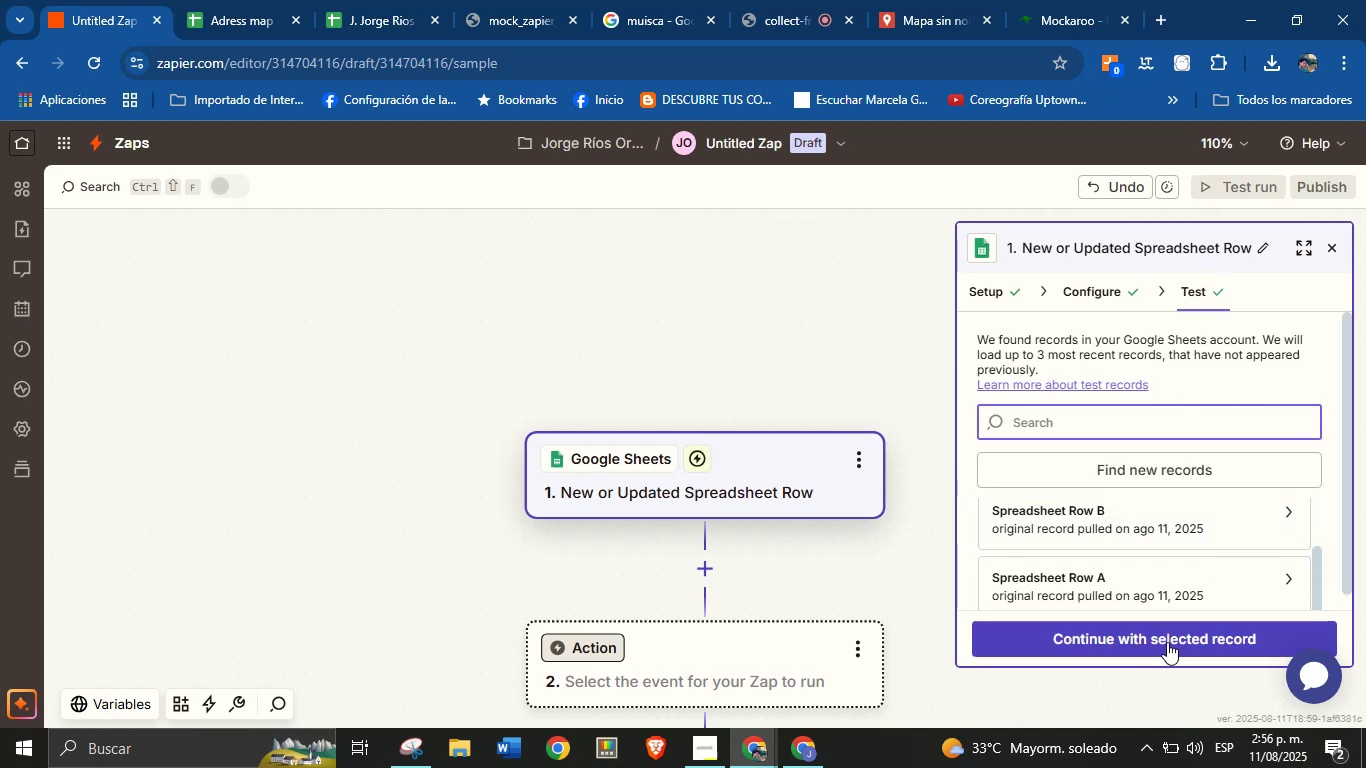 
left_click([1169, 640])
 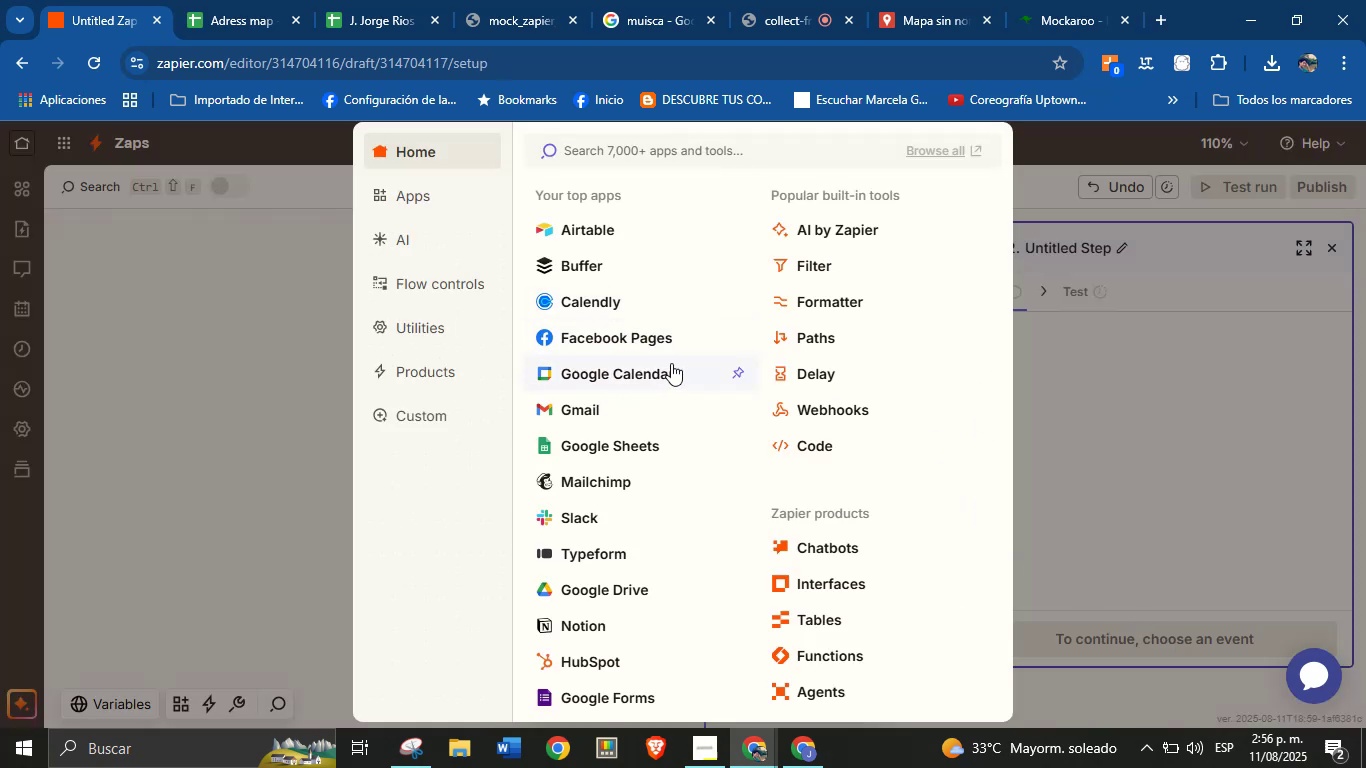 
wait(6.28)
 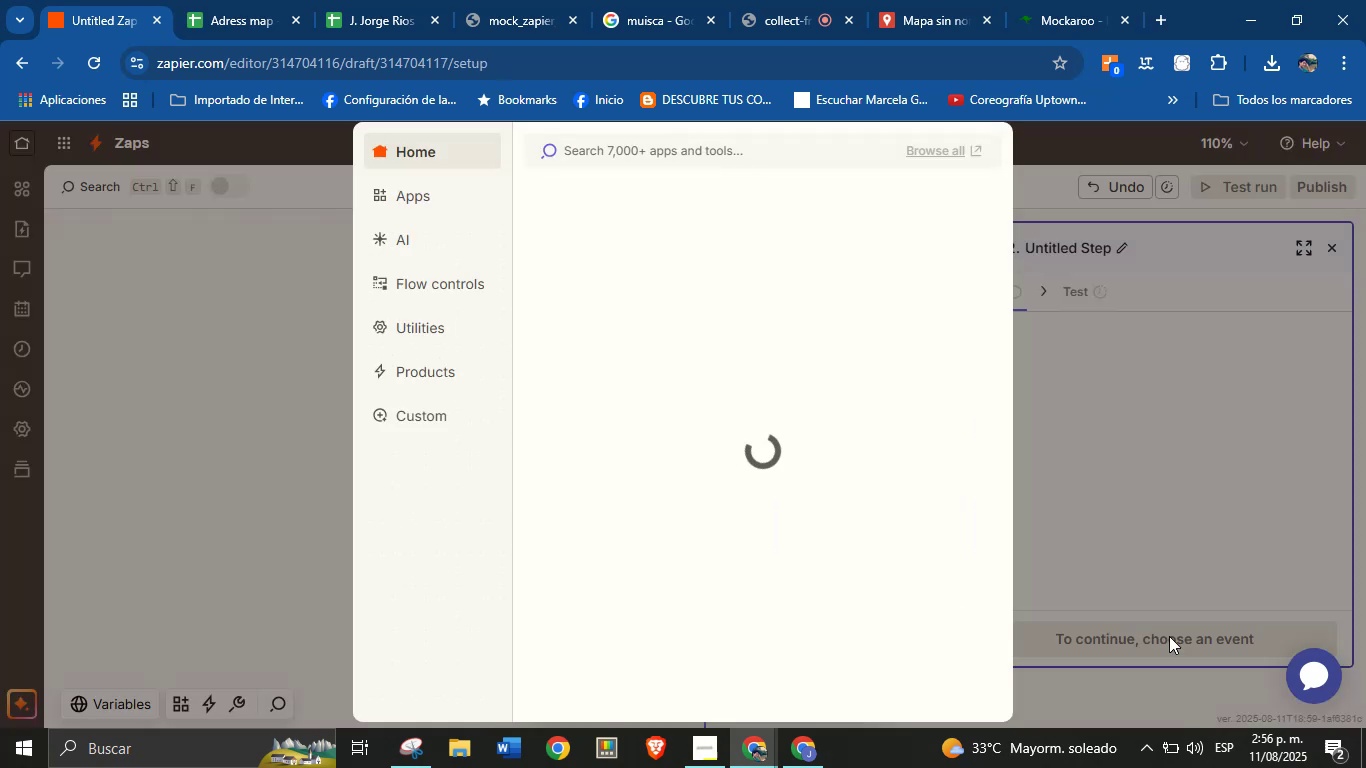 
left_click([604, 446])
 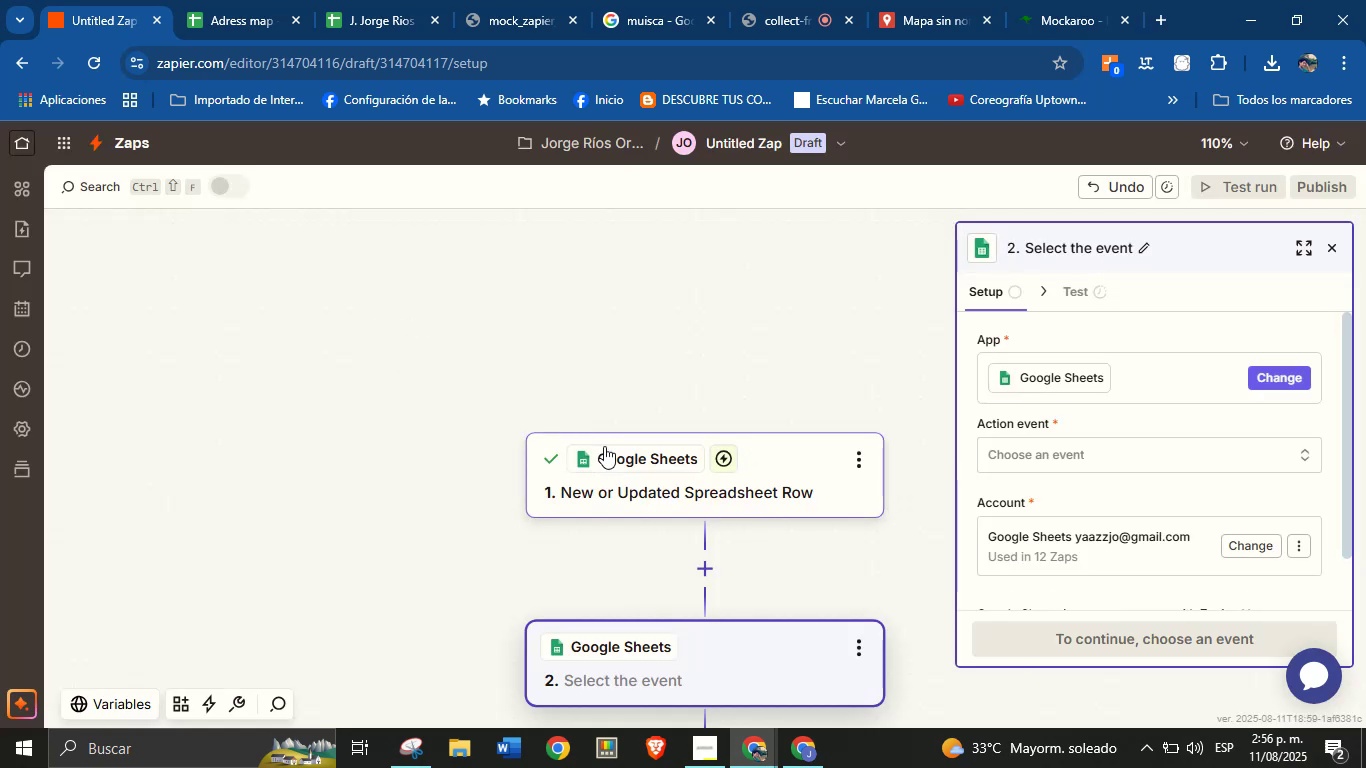 
wait(13.27)
 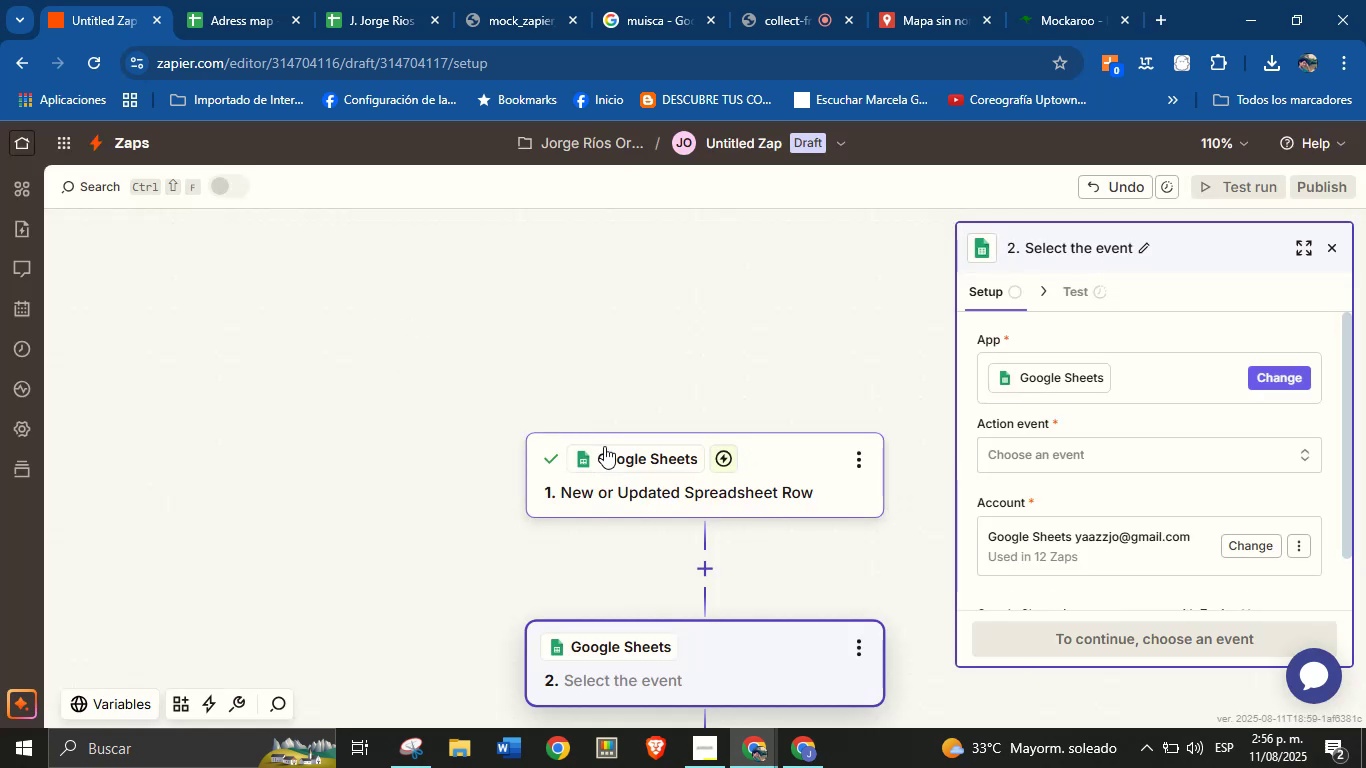 
scroll: coordinate [725, 364], scroll_direction: down, amount: 1.0
 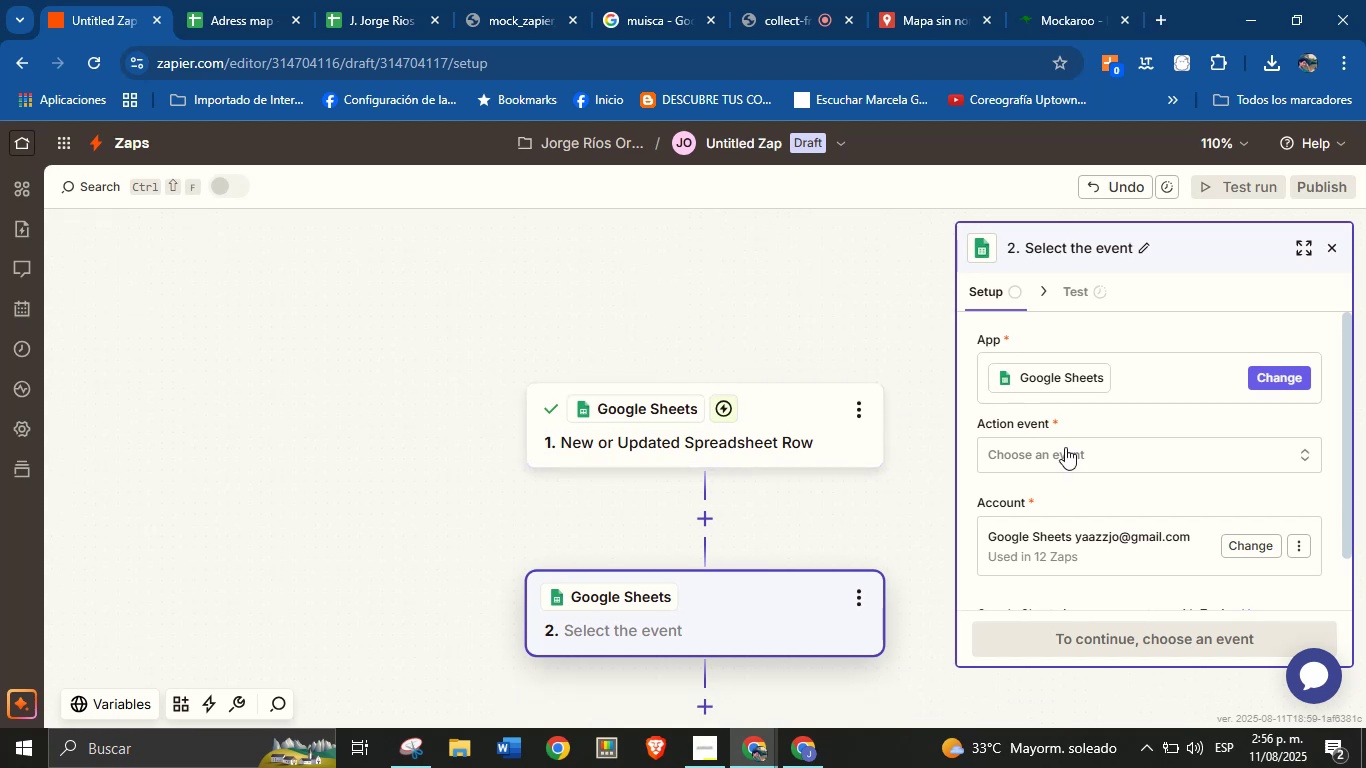 
left_click([1106, 455])
 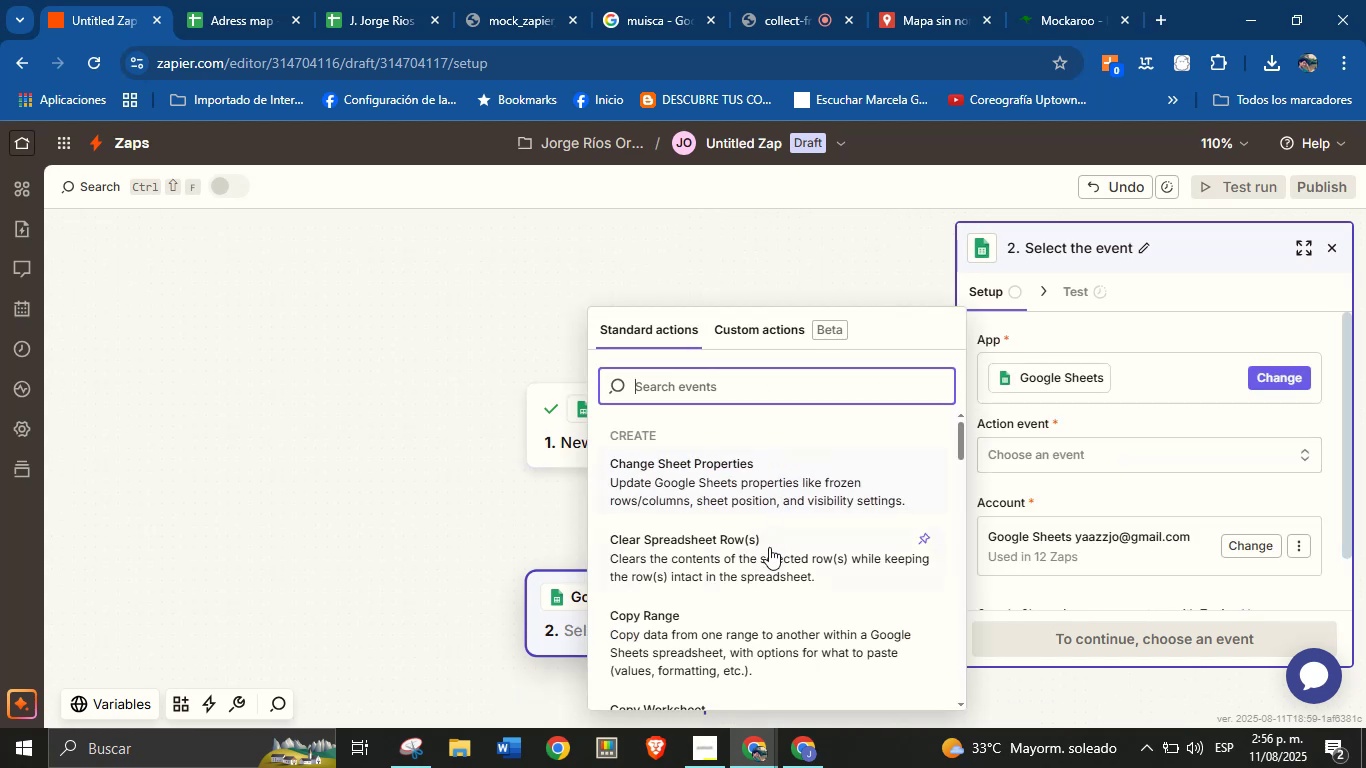 
scroll: coordinate [771, 530], scroll_direction: down, amount: 1.0
 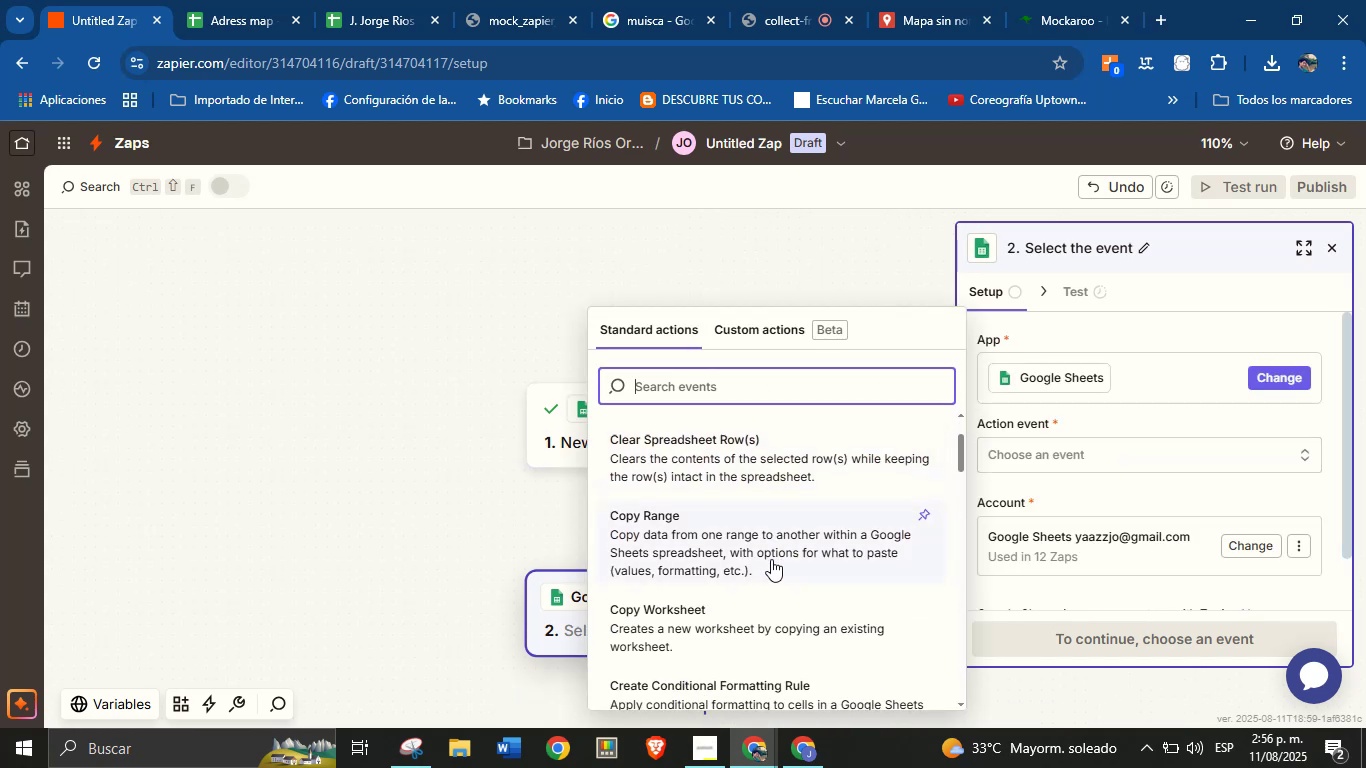 
scroll: coordinate [775, 567], scroll_direction: up, amount: 5.0
 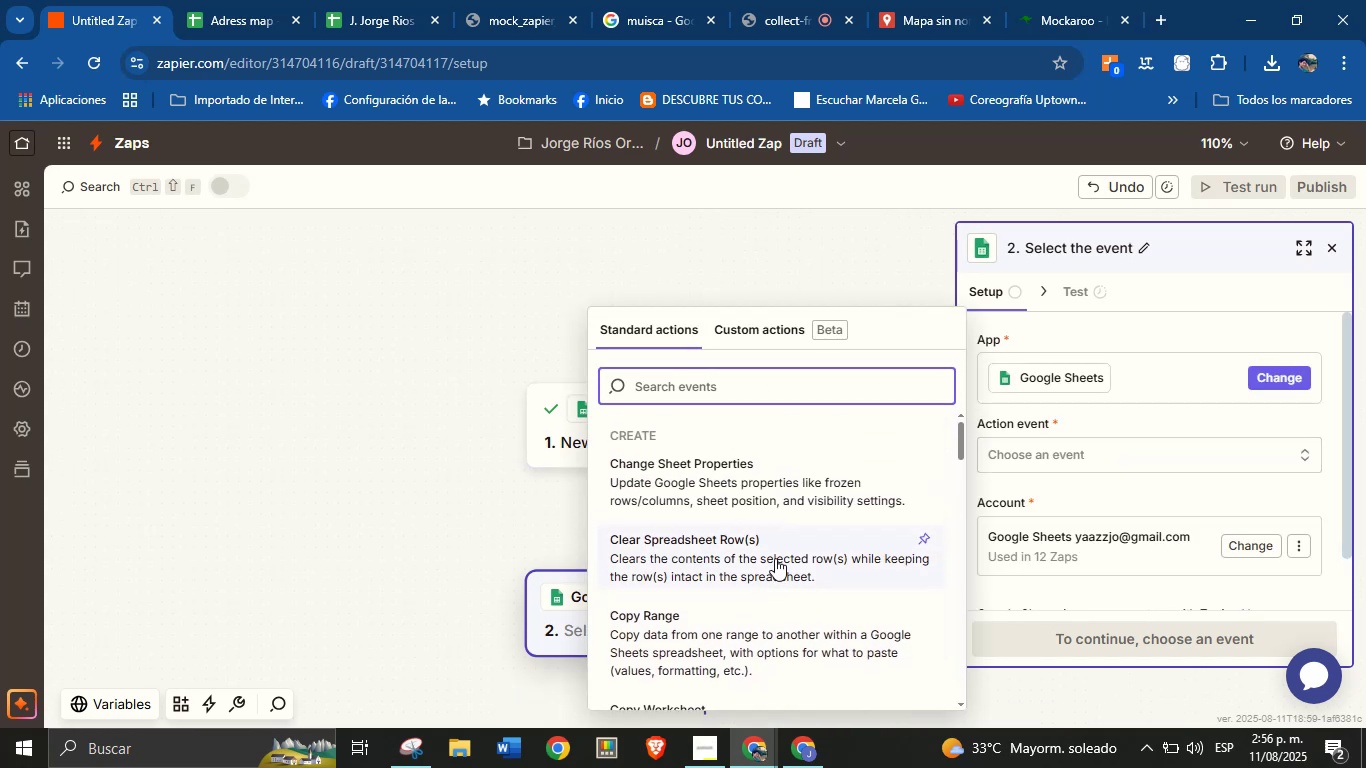 
scroll: coordinate [775, 558], scroll_direction: down, amount: 3.0
 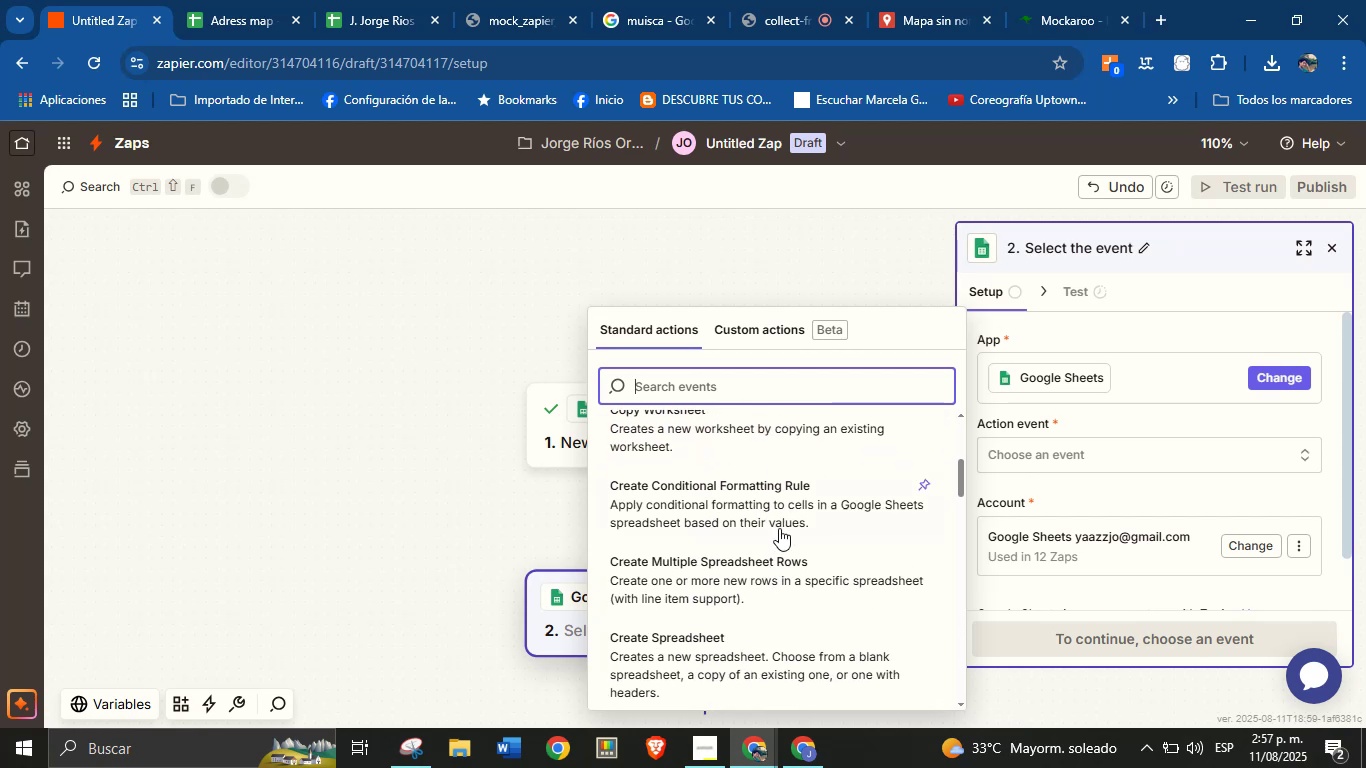 
scroll: coordinate [766, 561], scroll_direction: up, amount: 4.0
 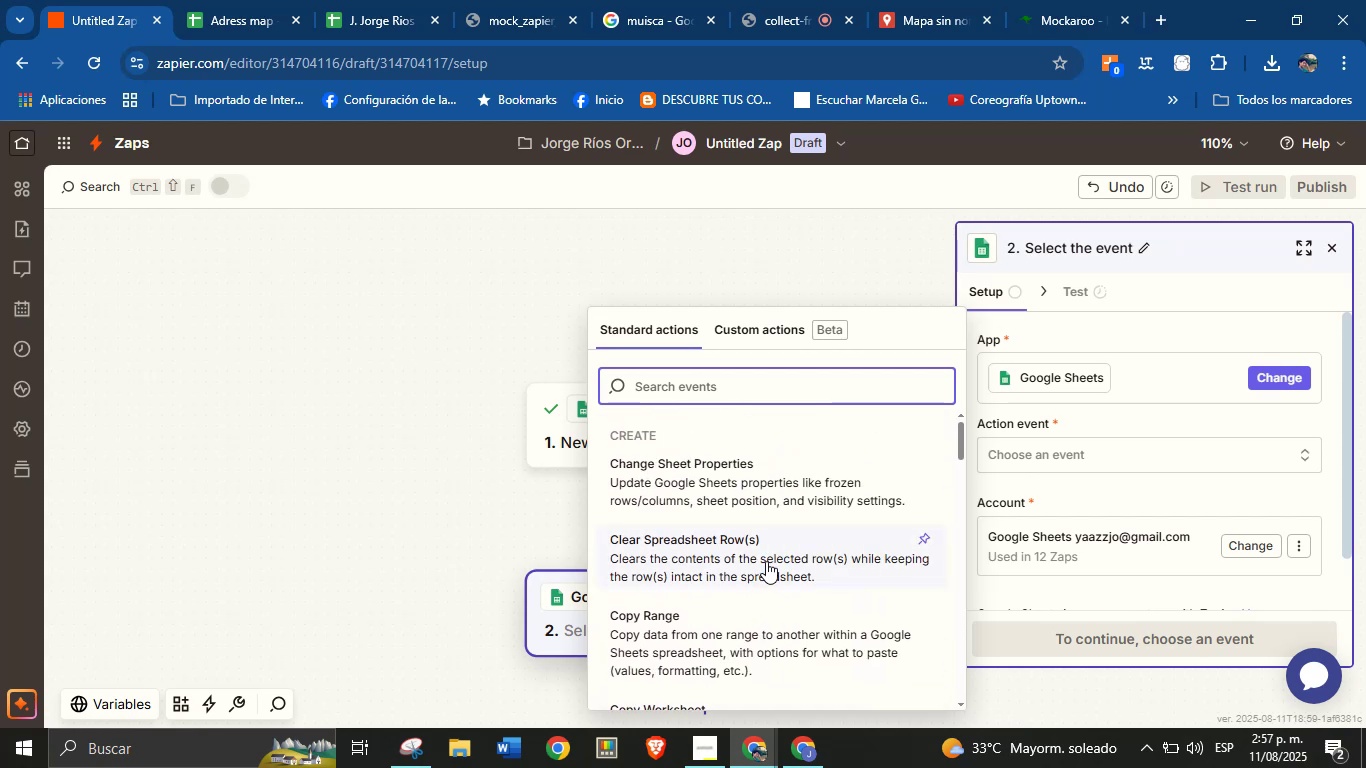 
scroll: coordinate [761, 567], scroll_direction: down, amount: 2.0
 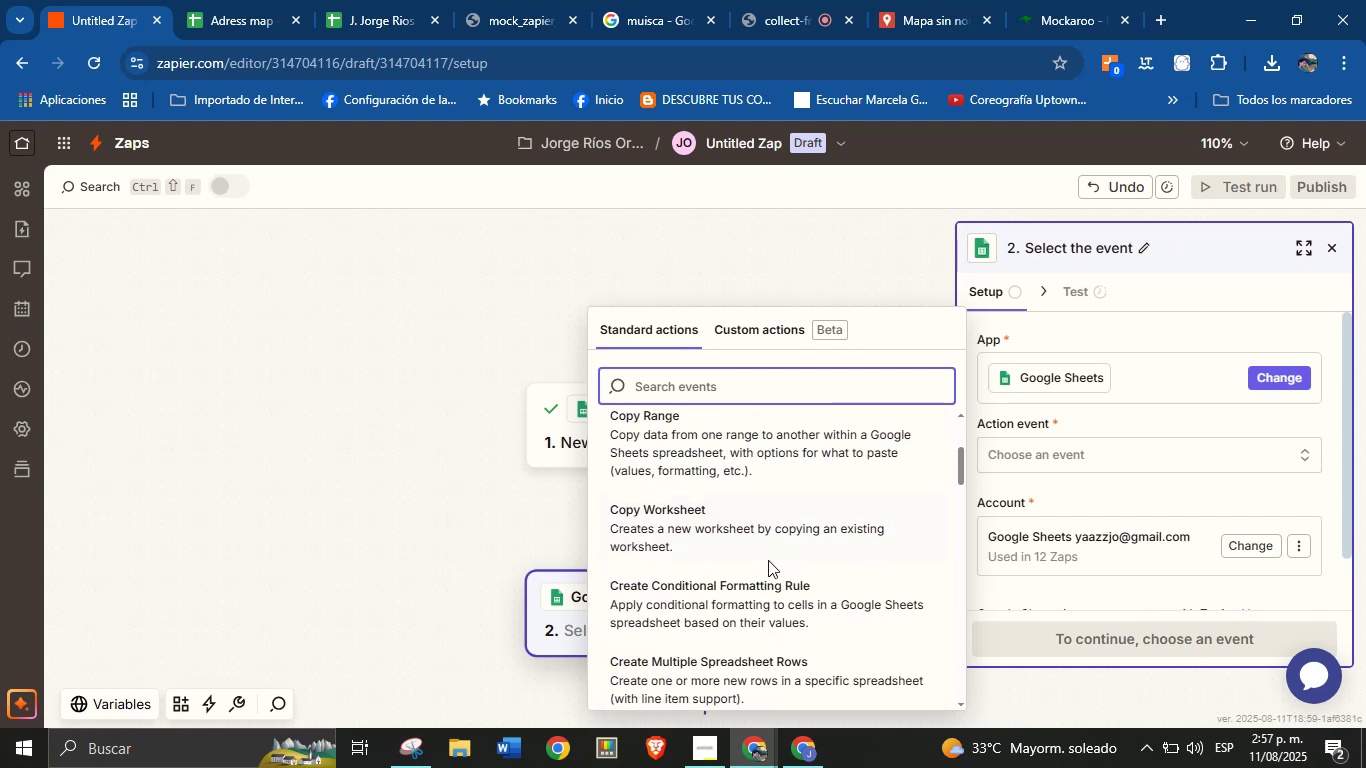 
scroll: coordinate [766, 541], scroll_direction: up, amount: 4.0
 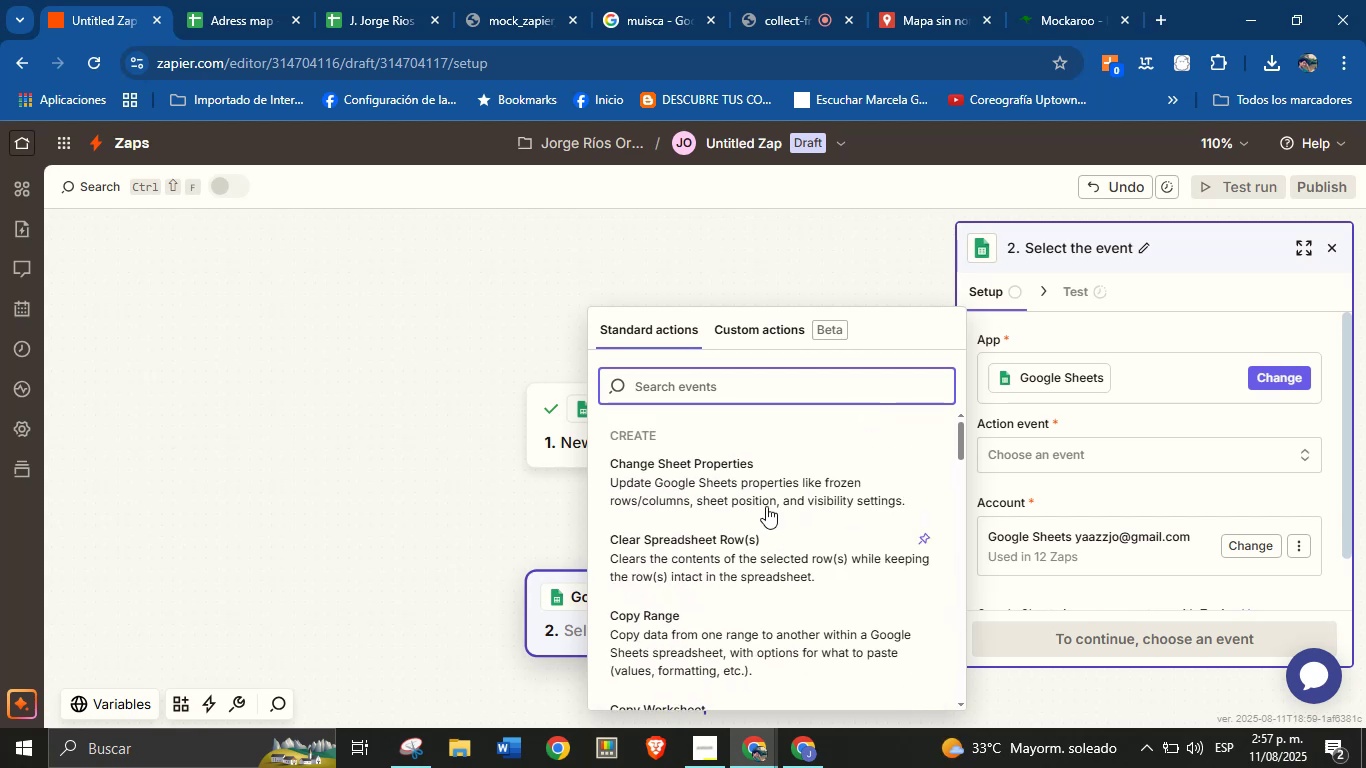 
scroll: coordinate [761, 558], scroll_direction: down, amount: 4.0
 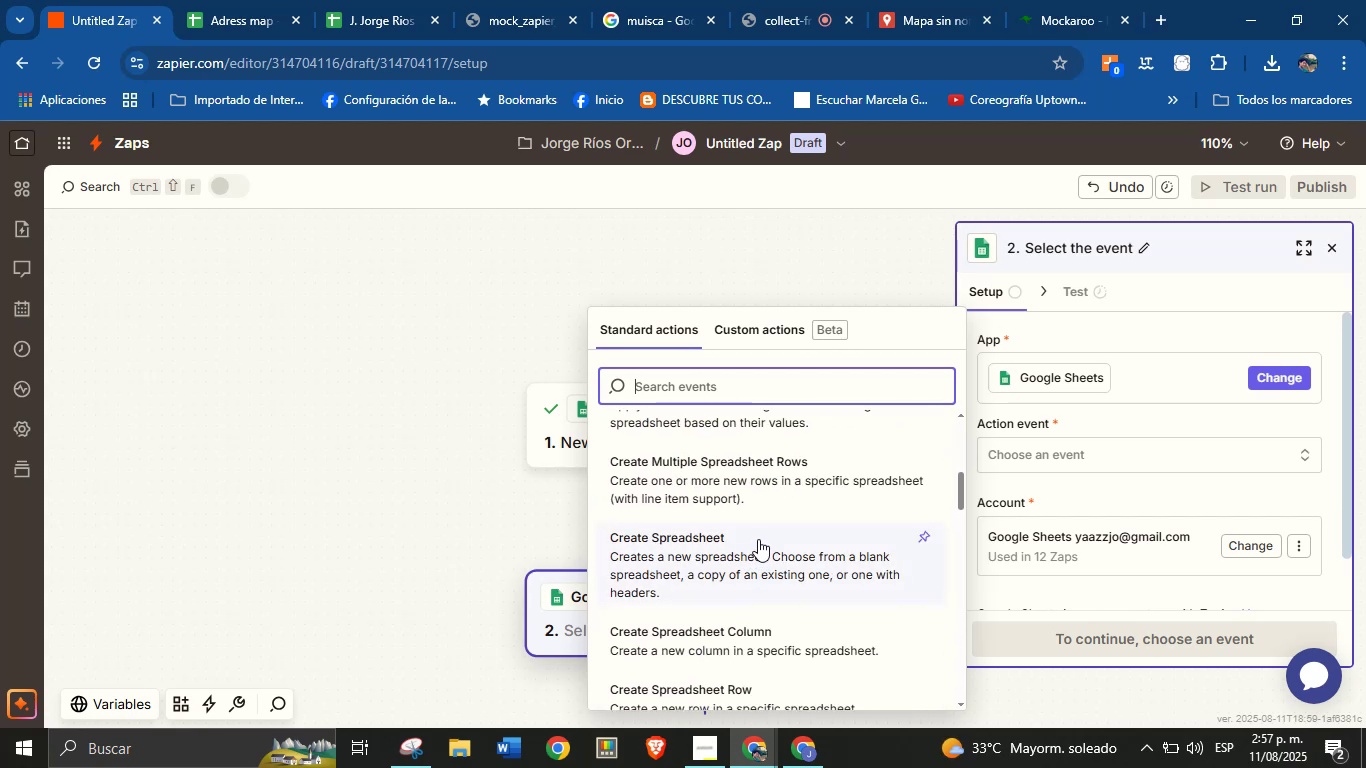 
scroll: coordinate [726, 492], scroll_direction: up, amount: 4.0
 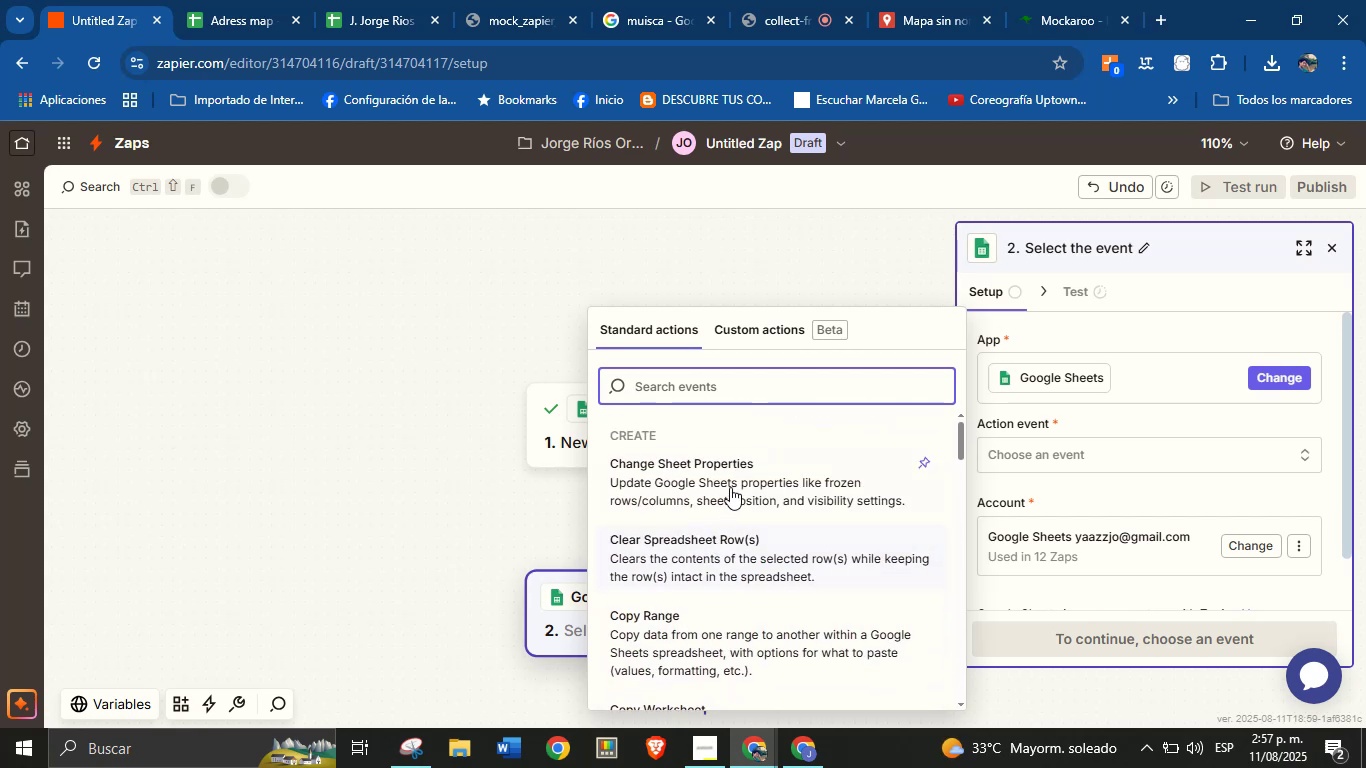 
scroll: coordinate [709, 590], scroll_direction: down, amount: 3.0
 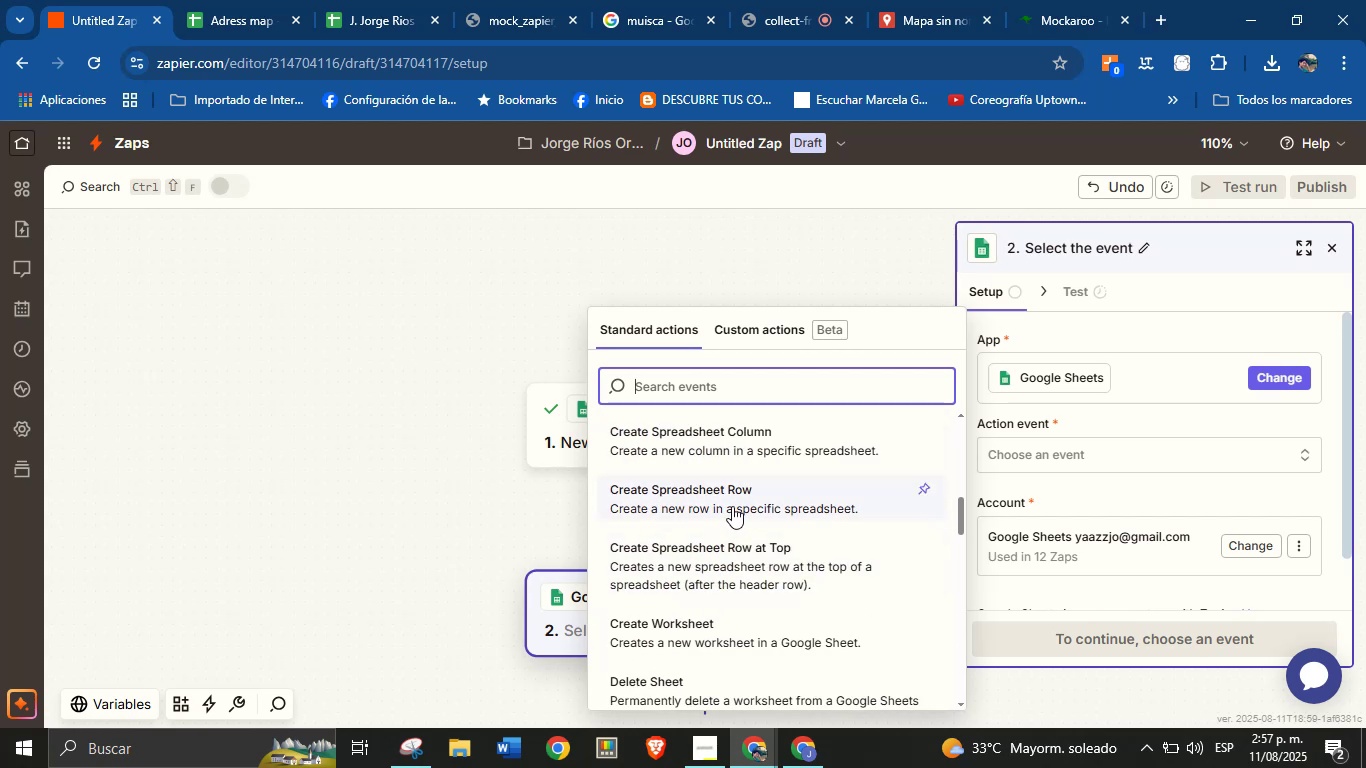 
left_click([733, 505])
 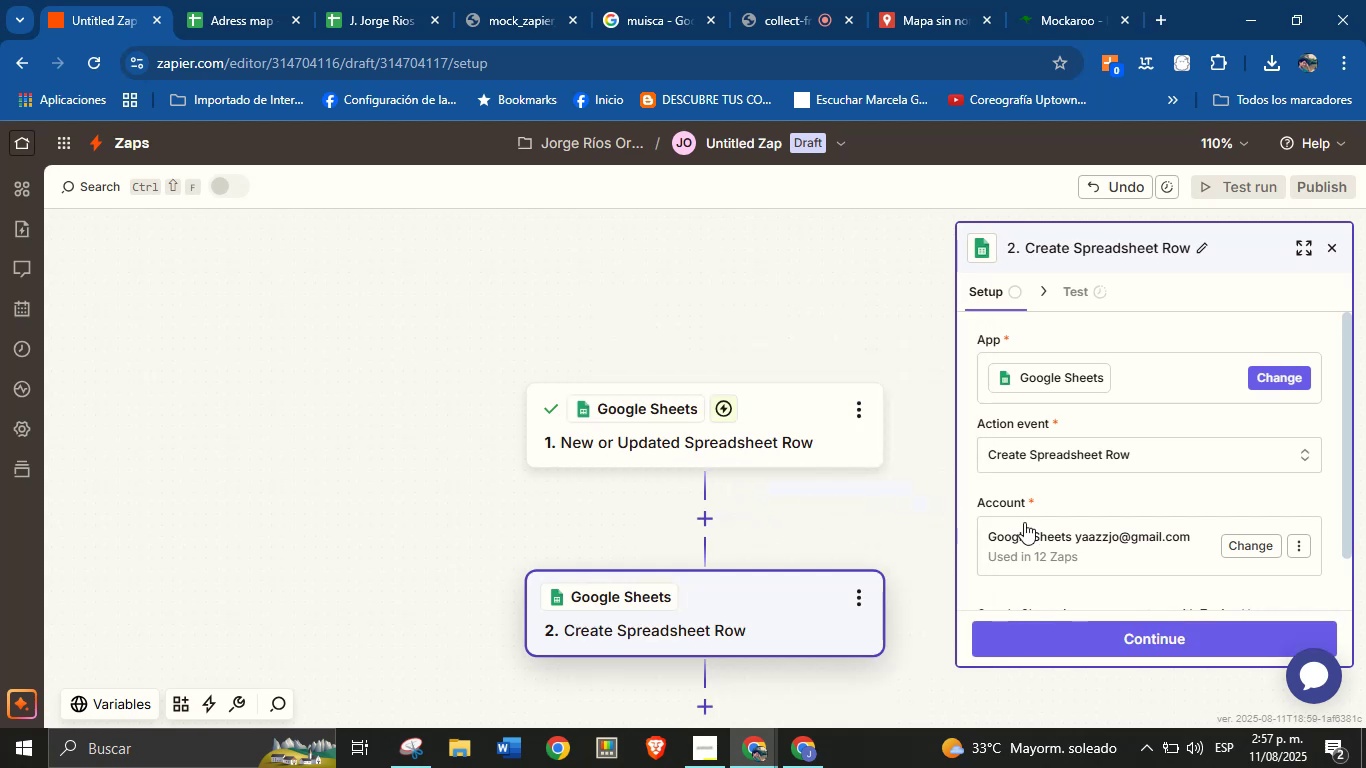 
scroll: coordinate [1079, 563], scroll_direction: down, amount: 2.0
 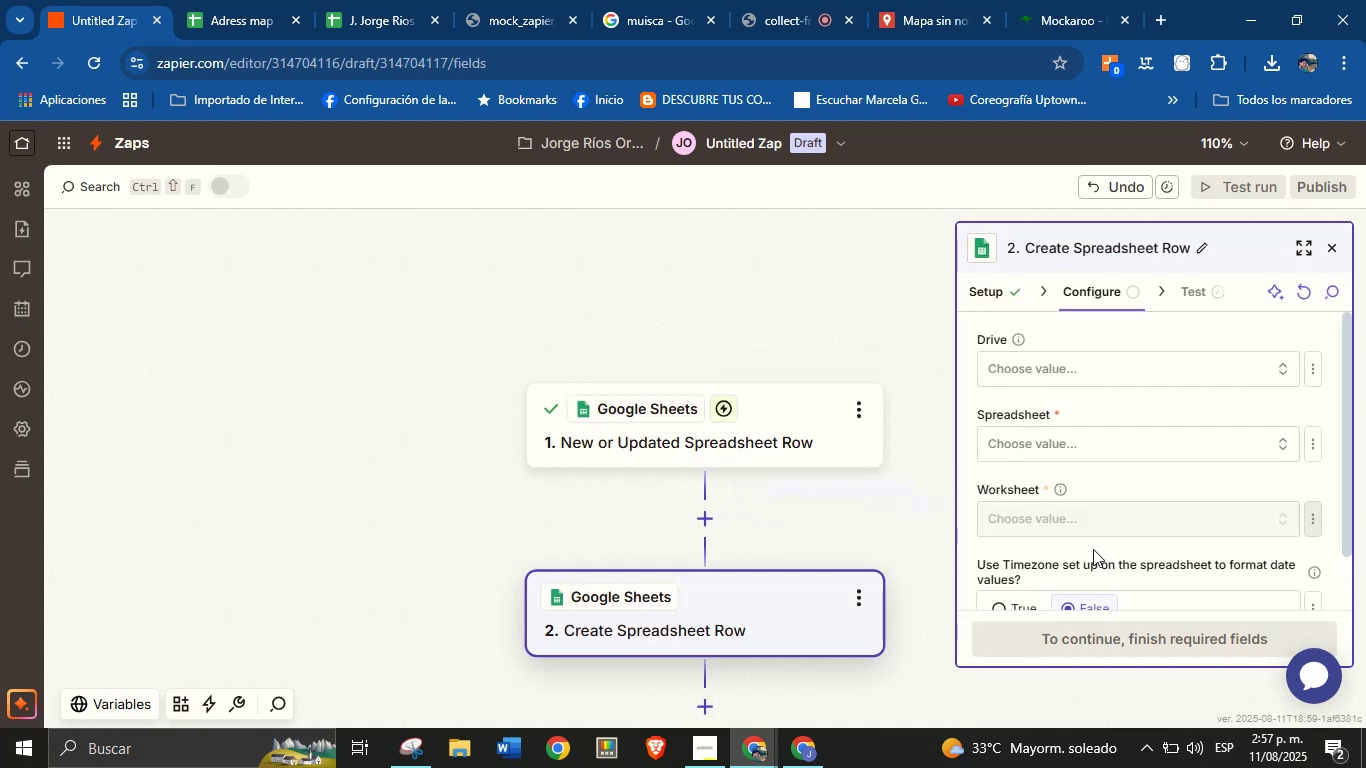 
left_click([1092, 371])
 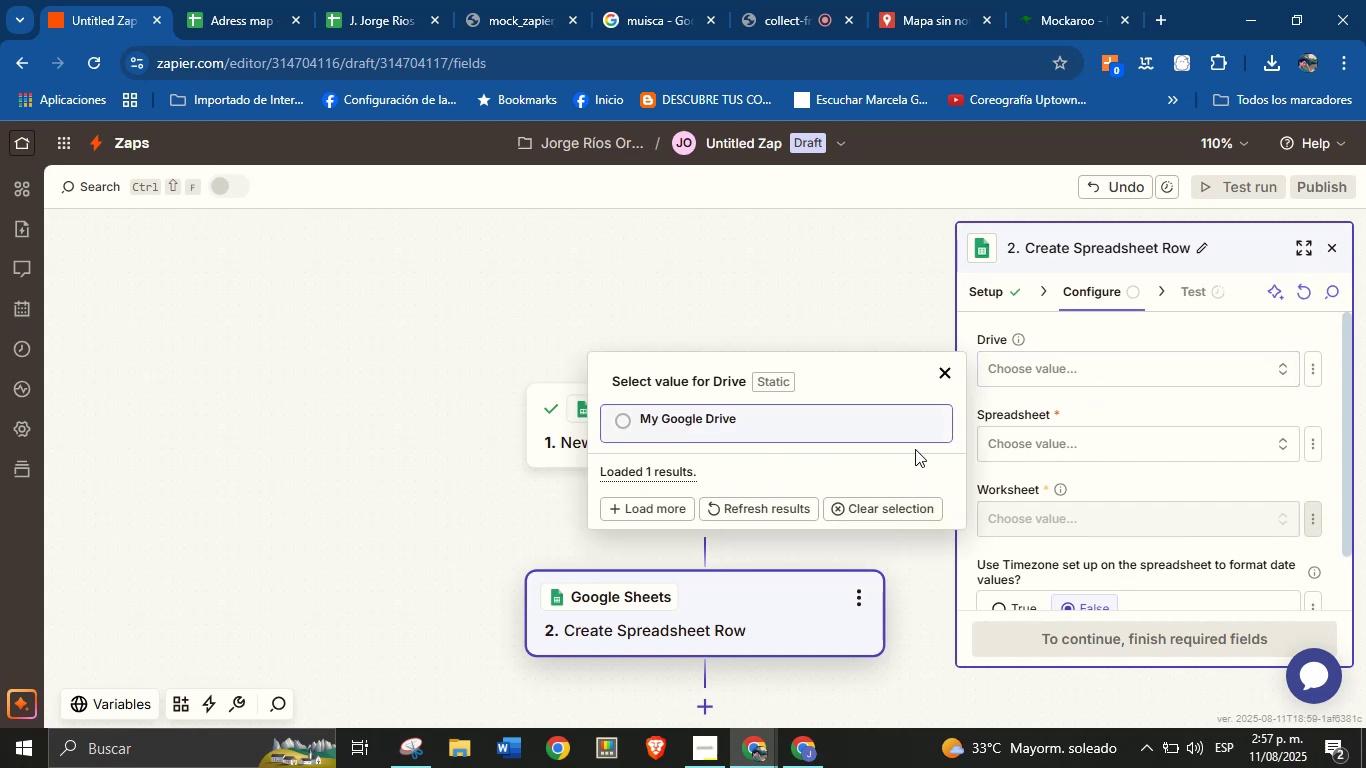 
left_click([824, 420])
 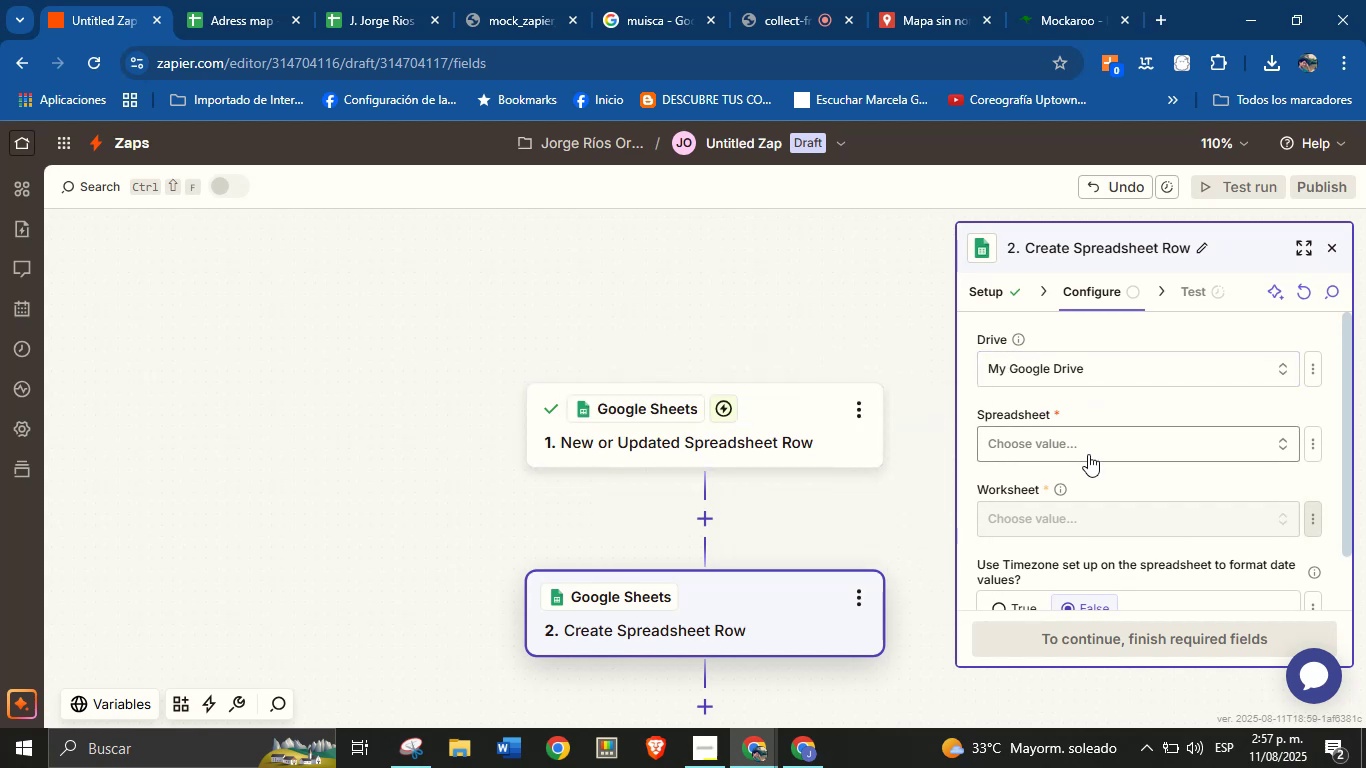 
left_click([1107, 443])
 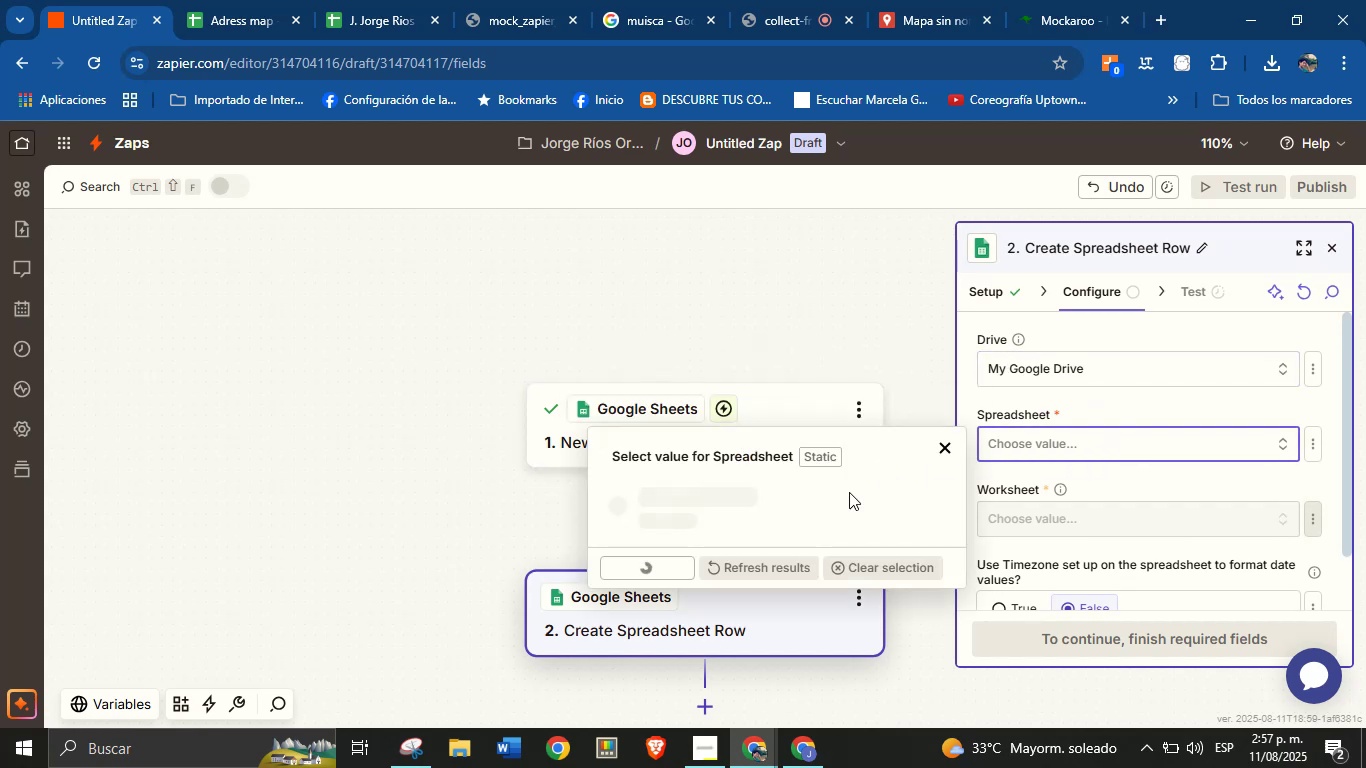 
mouse_move([716, 482])
 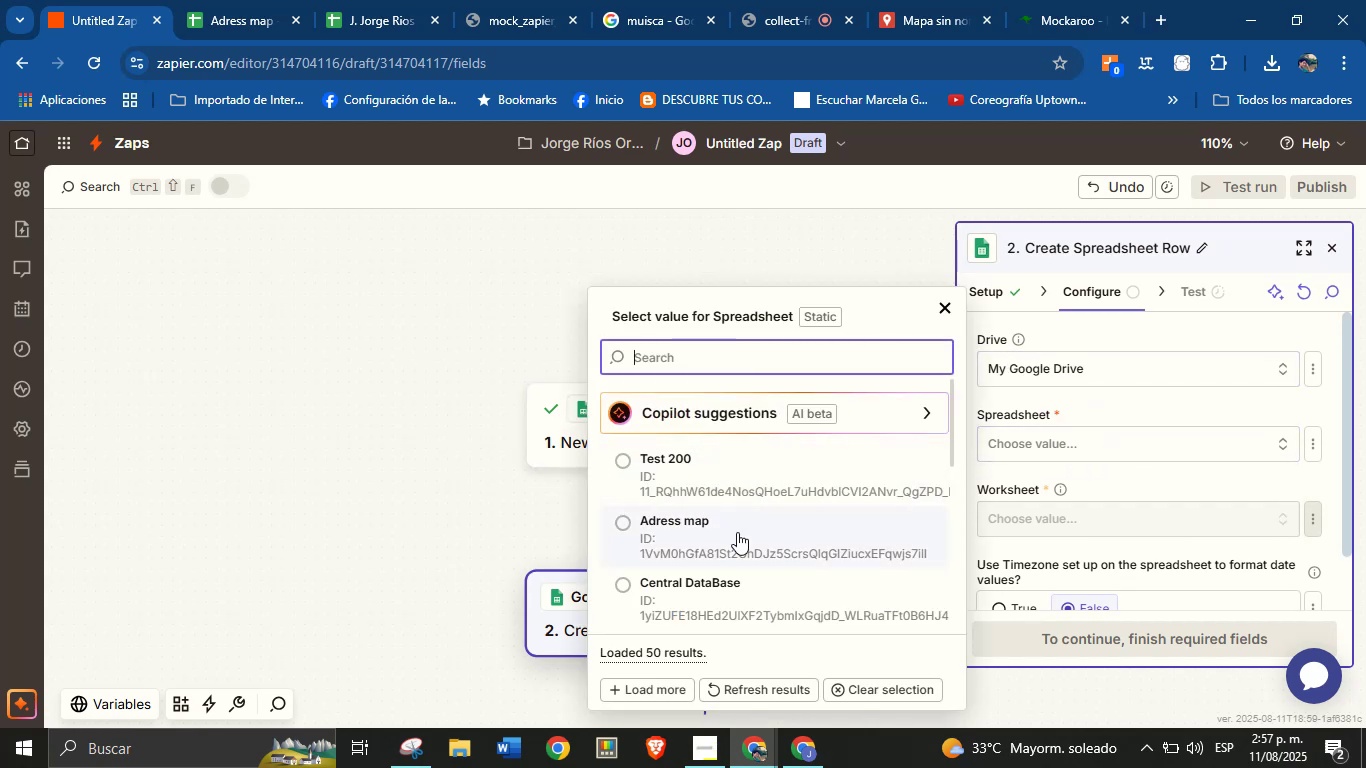 
left_click([737, 532])
 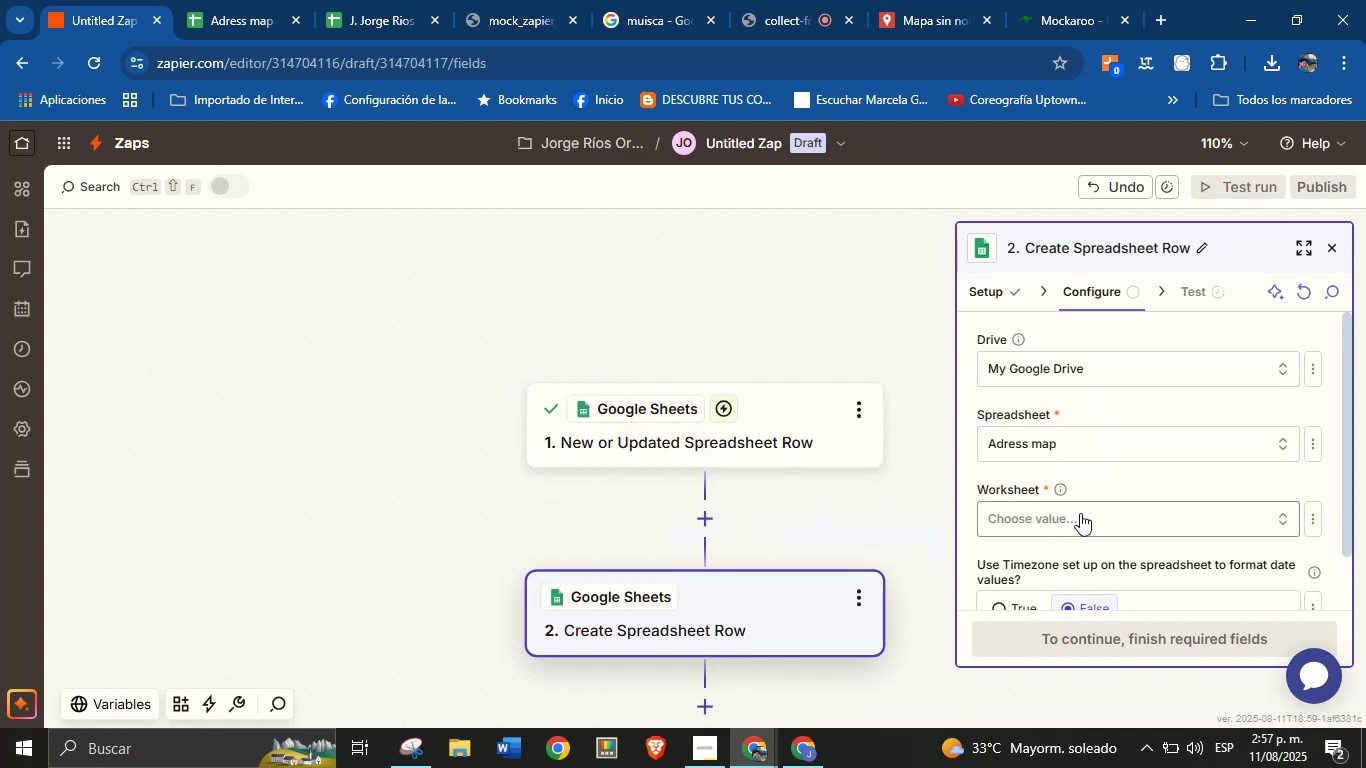 
left_click([1080, 513])
 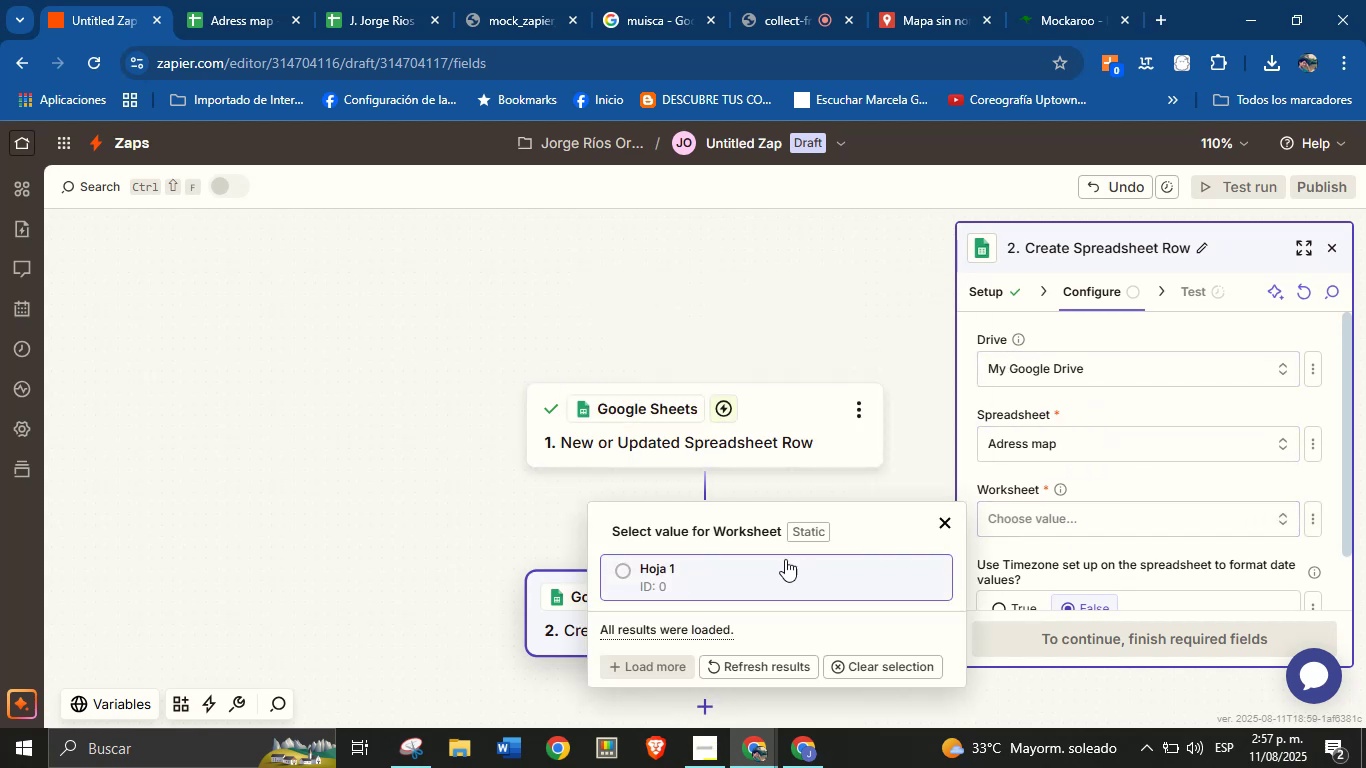 
left_click([756, 570])
 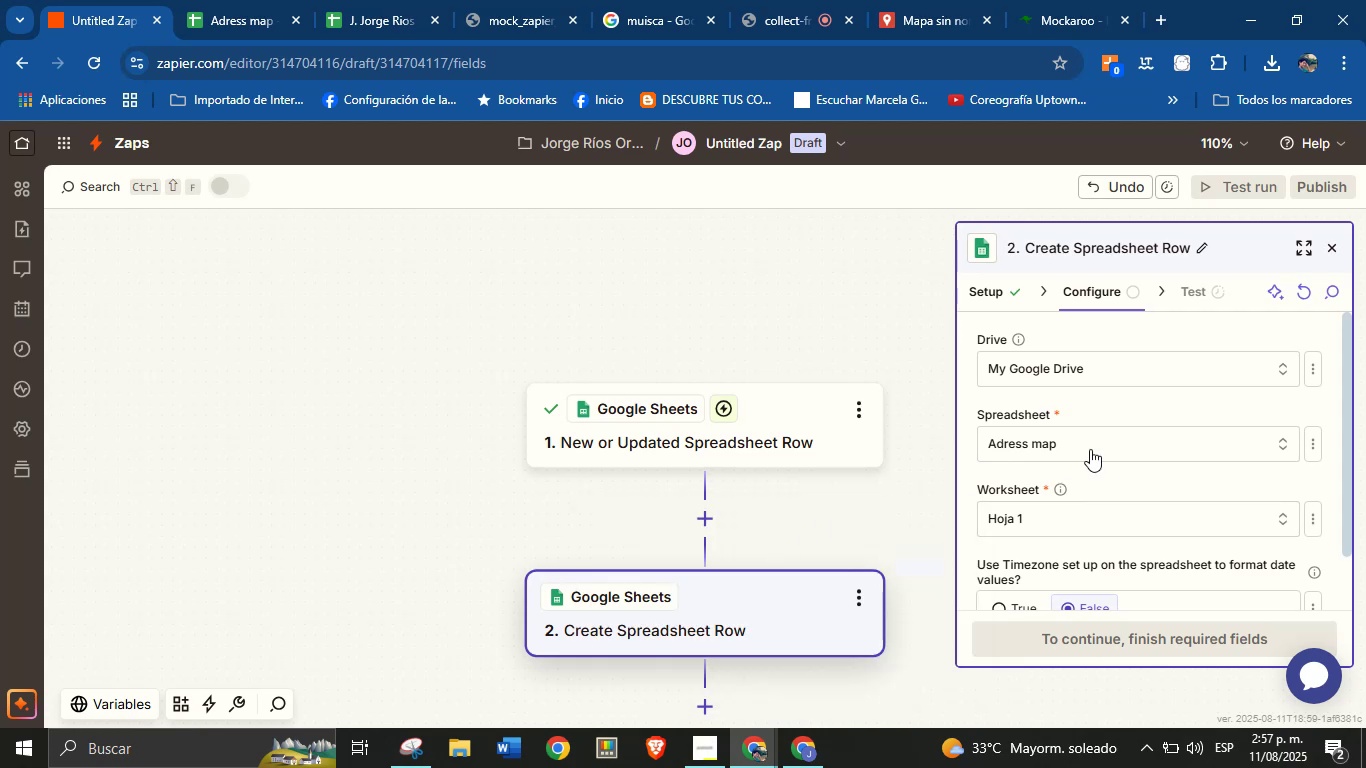 
scroll: coordinate [1158, 489], scroll_direction: down, amount: 4.0
 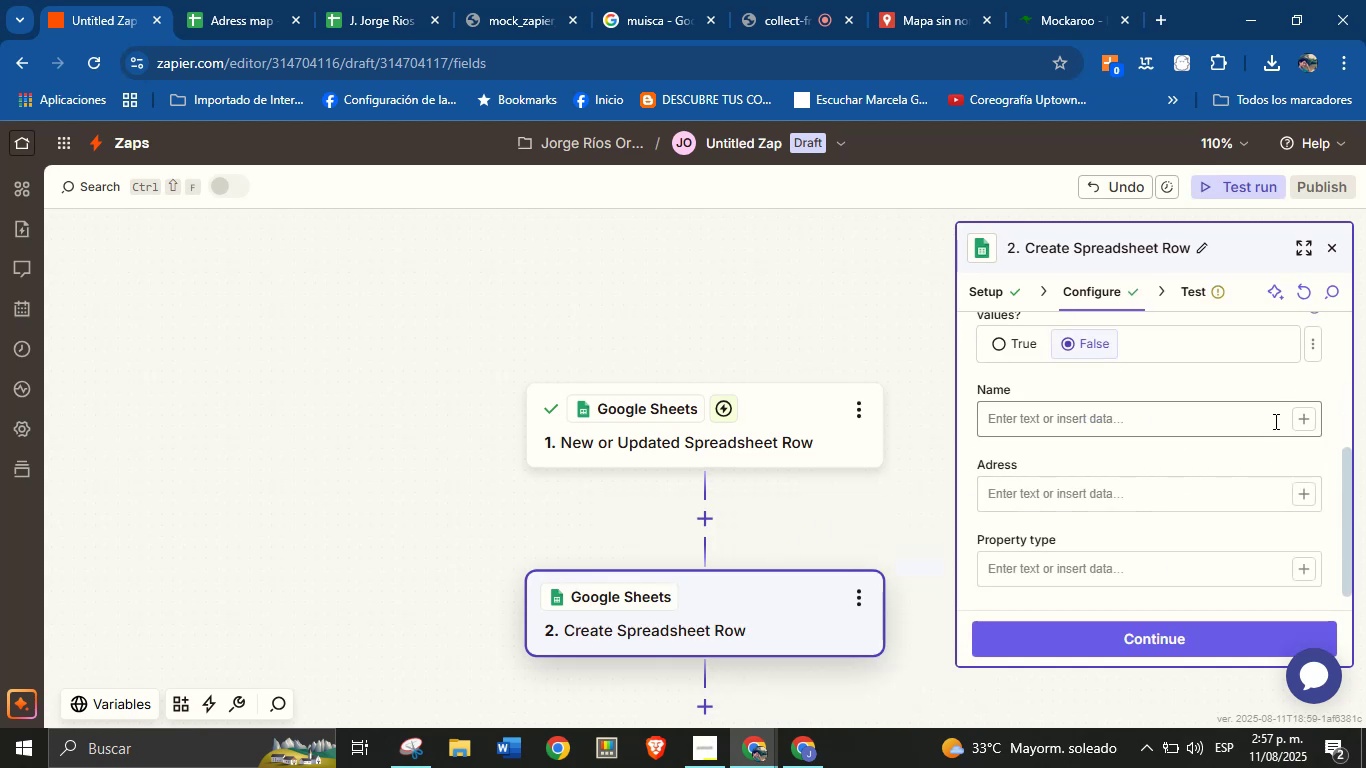 
left_click([1301, 415])
 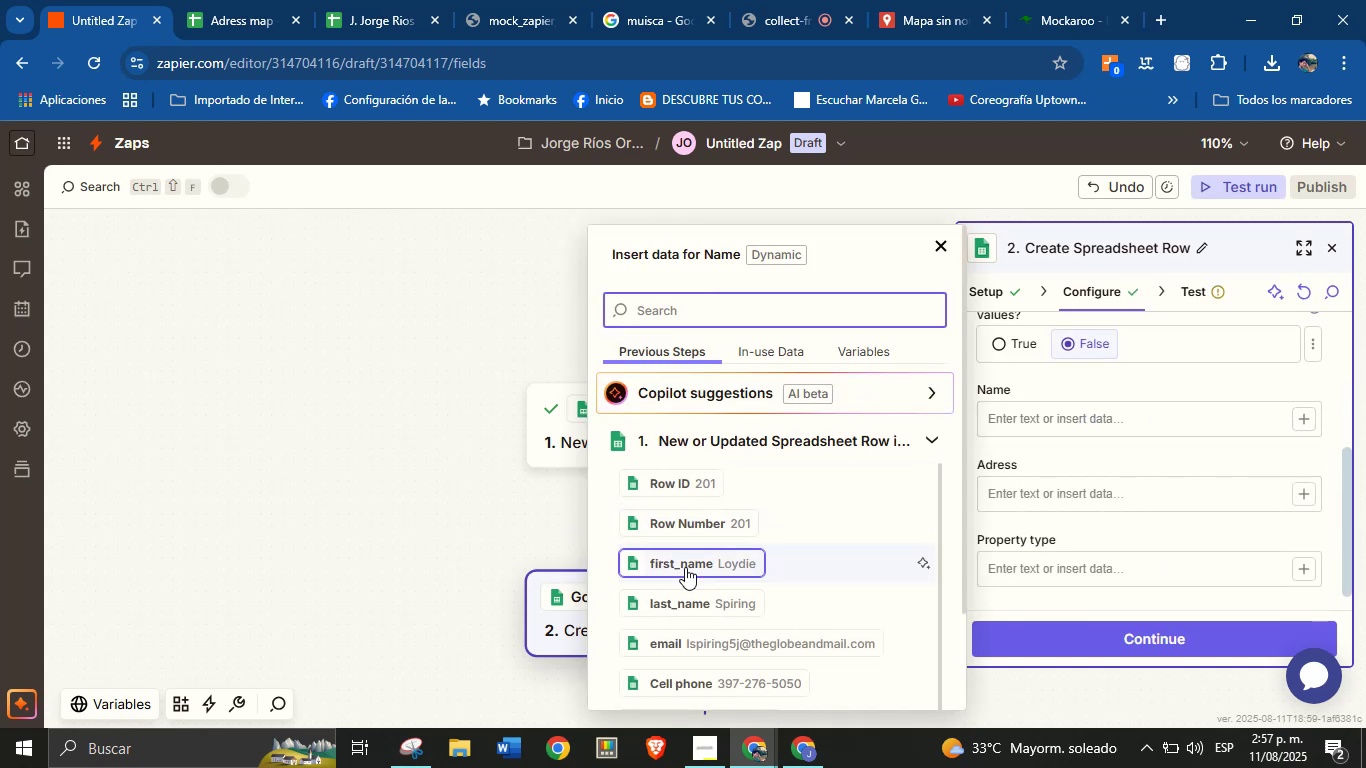 
left_click([685, 569])
 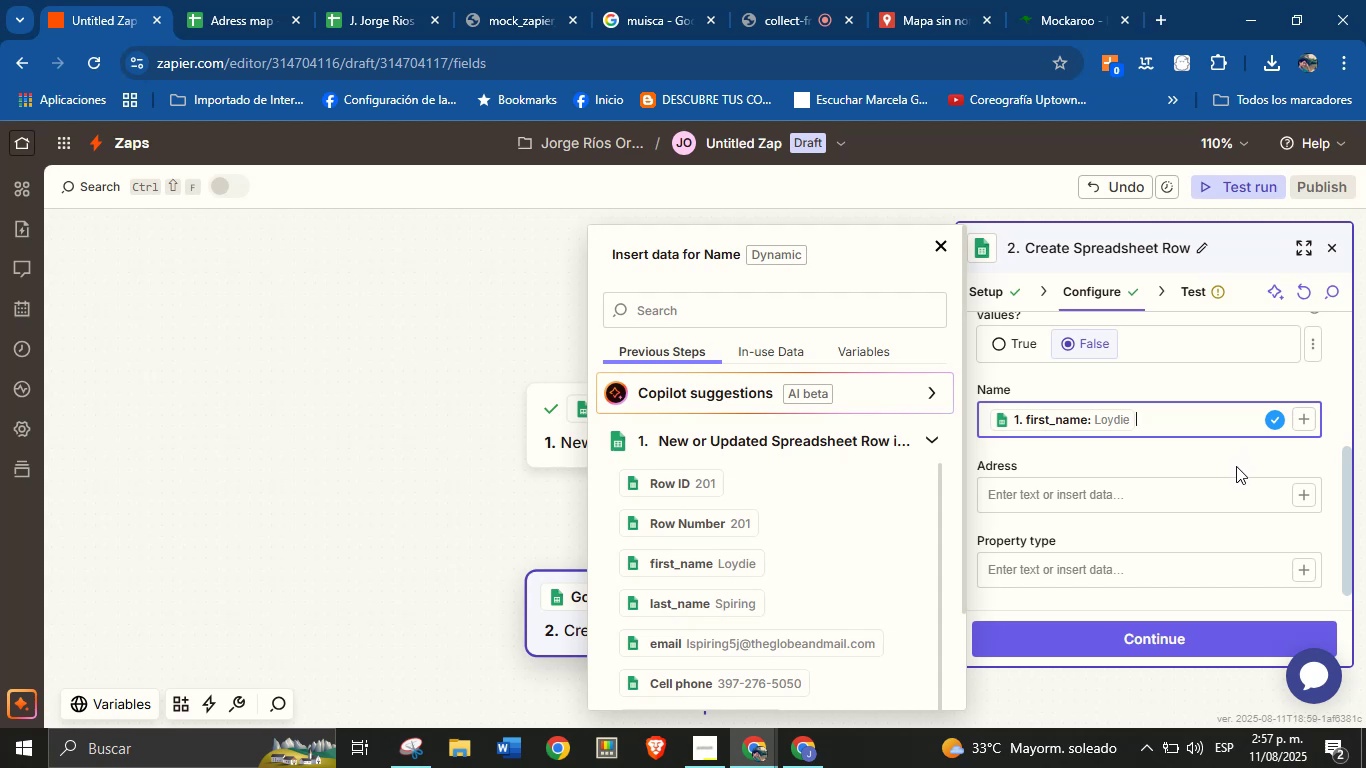 
wait(17.08)
 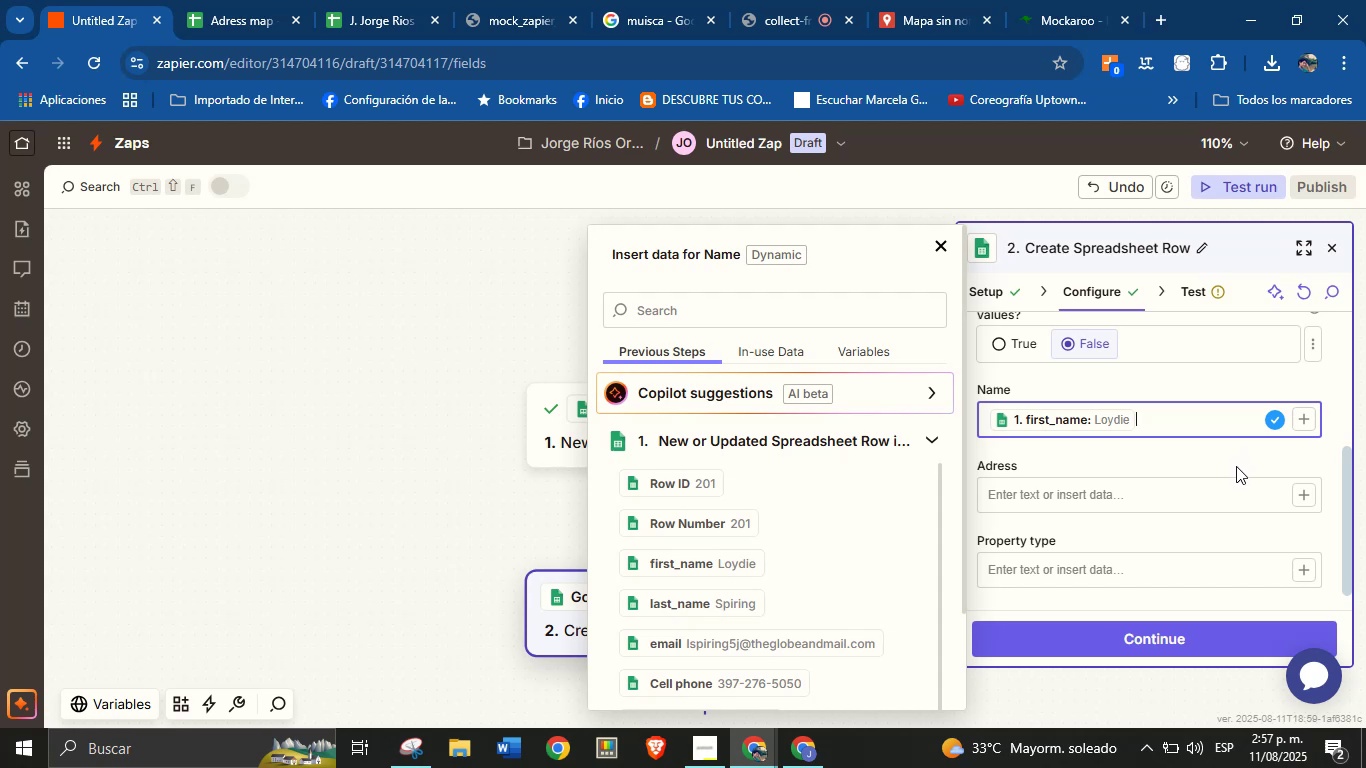 
left_click([723, 595])
 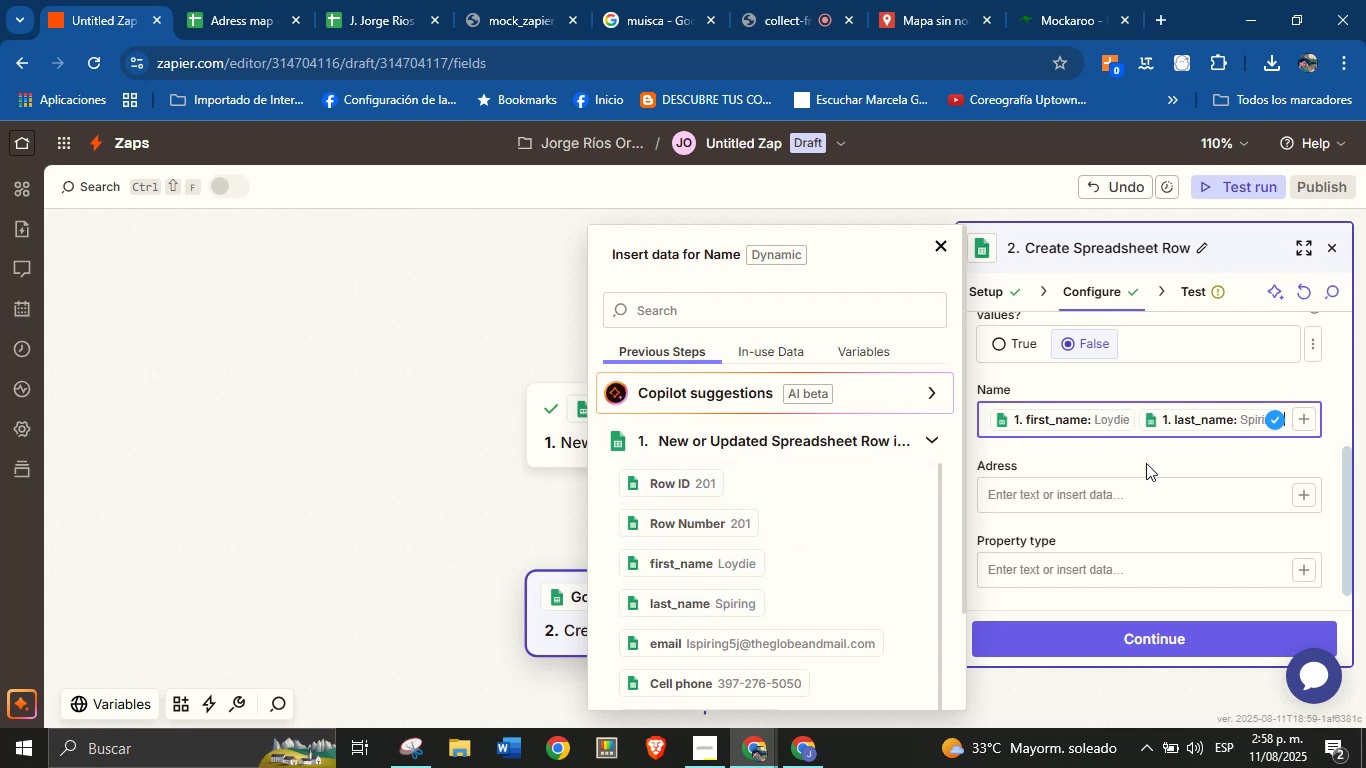 
left_click([1148, 461])
 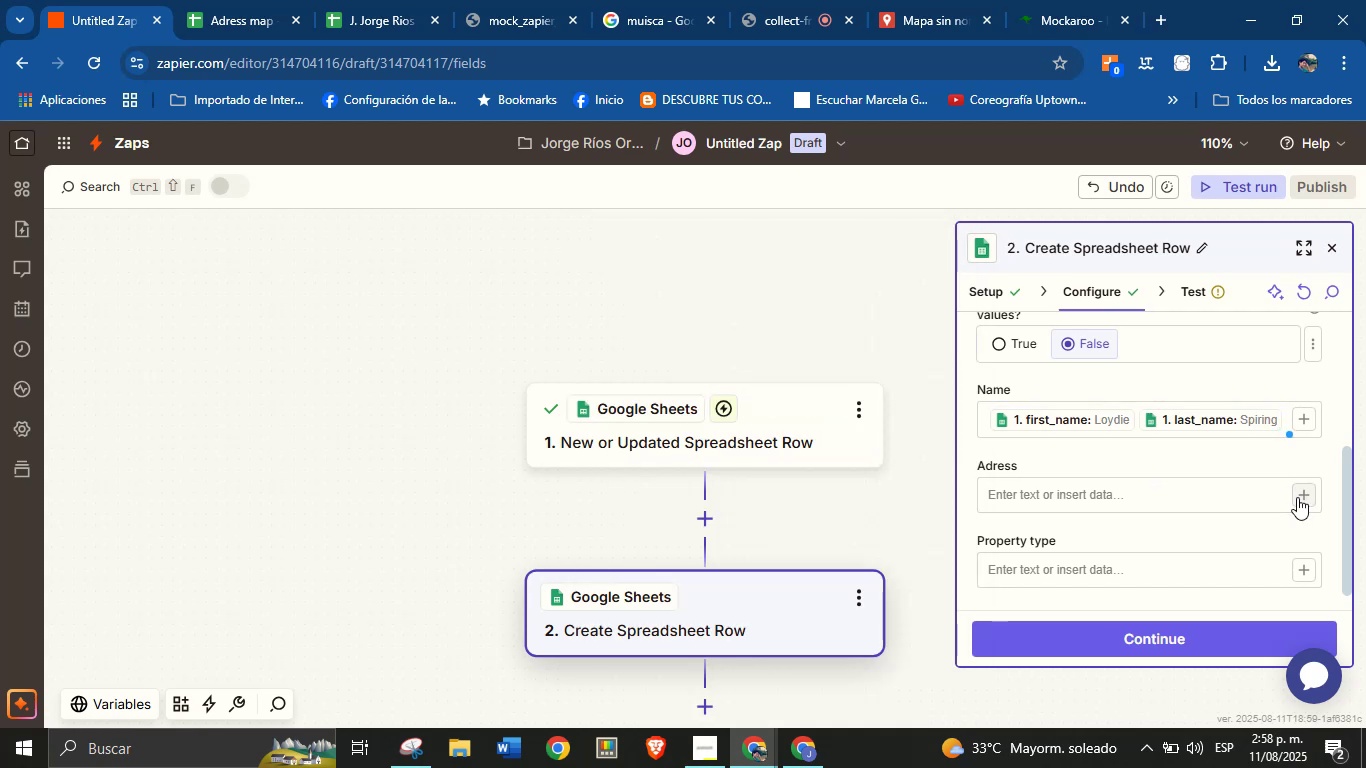 
left_click([1297, 497])
 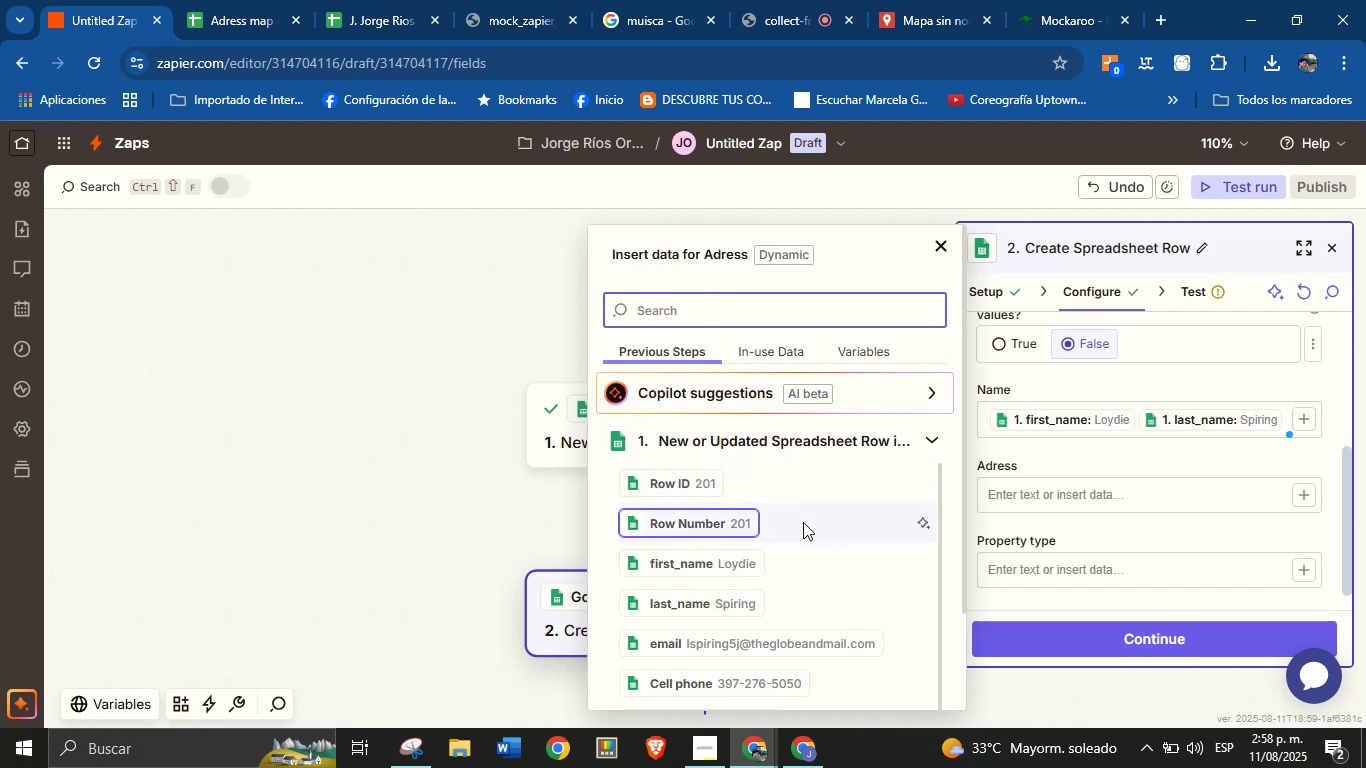 
scroll: coordinate [799, 516], scroll_direction: down, amount: 2.0
 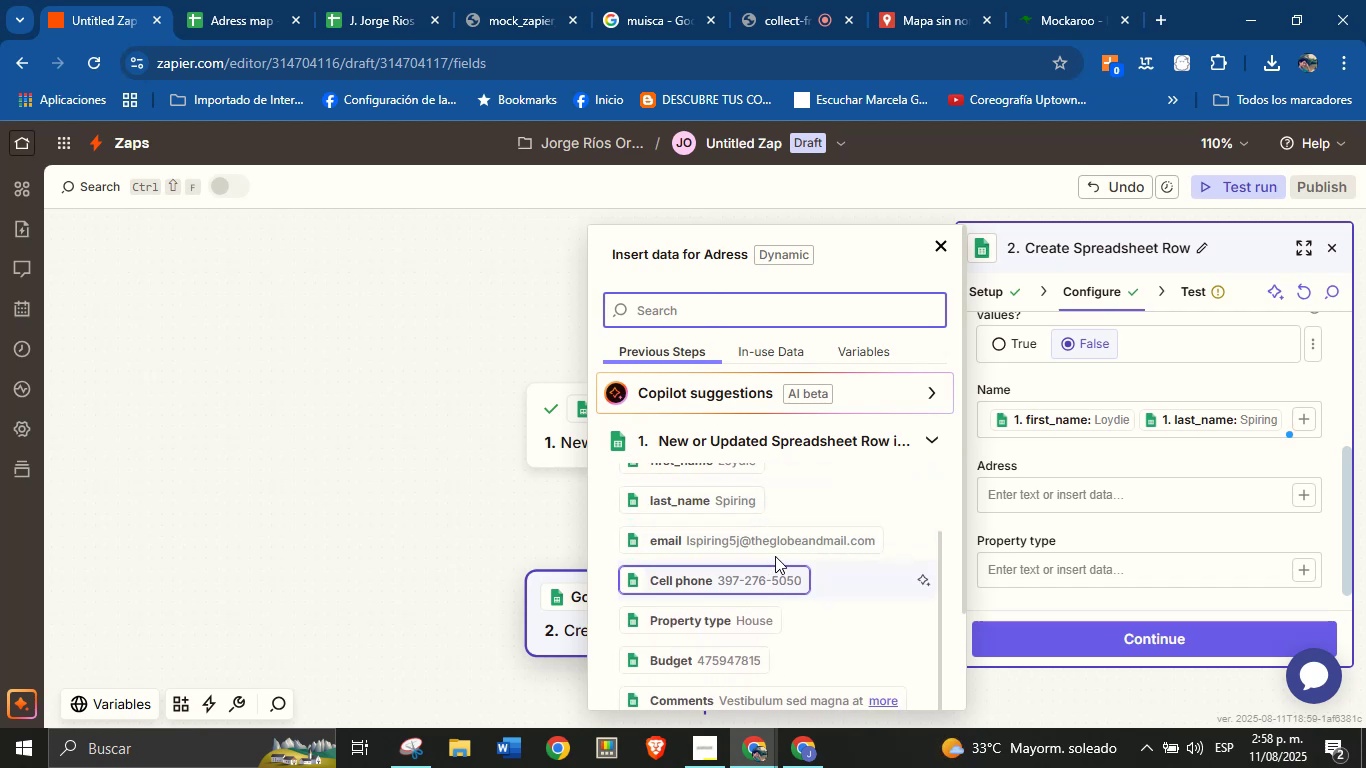 
wait(5.21)
 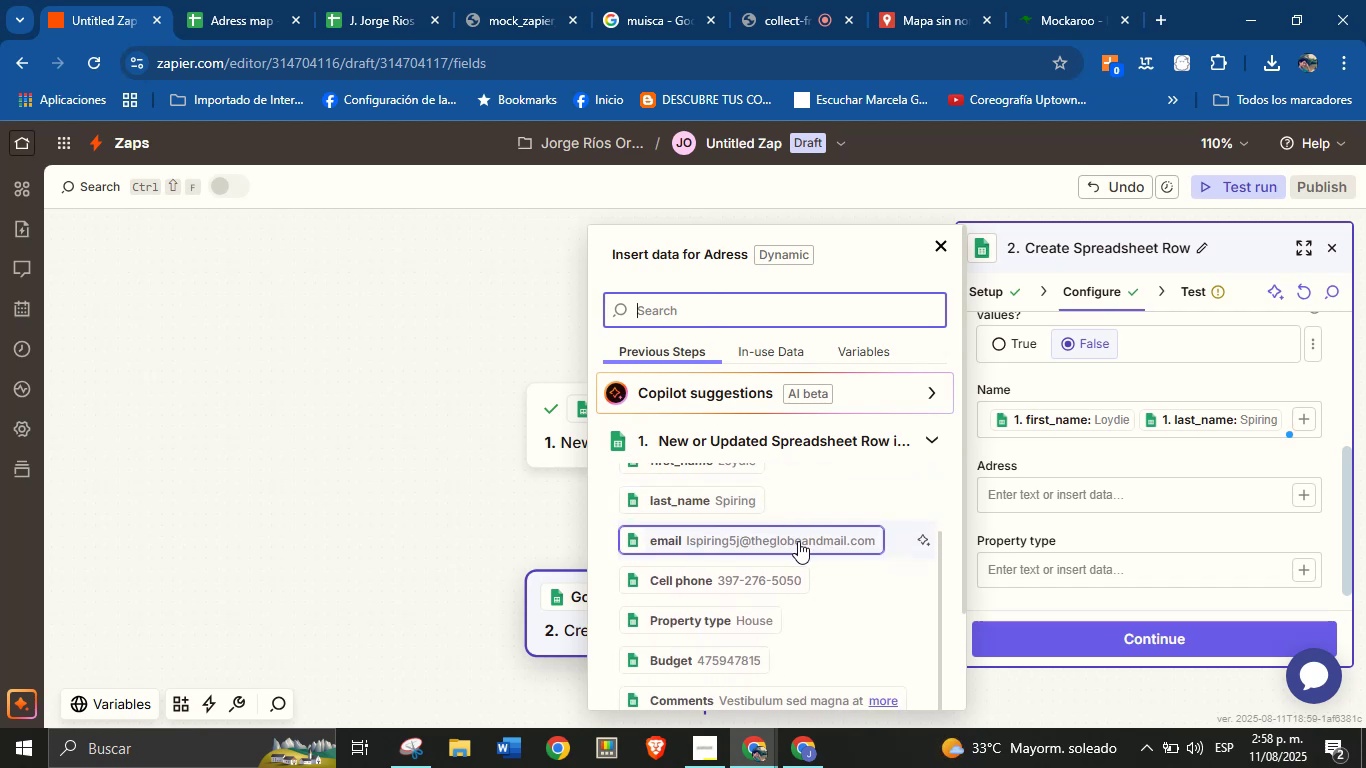 
scroll: coordinate [731, 517], scroll_direction: down, amount: 8.0
 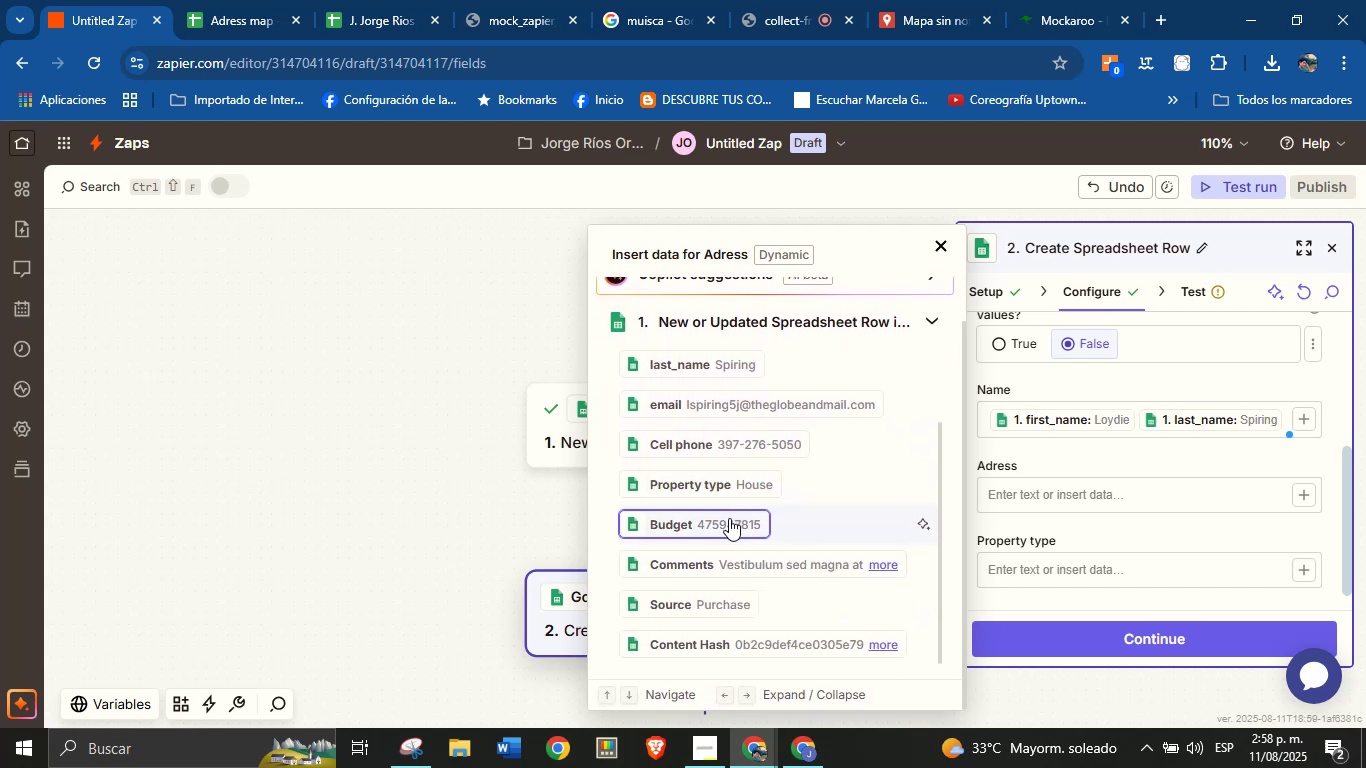 
scroll: coordinate [725, 520], scroll_direction: up, amount: 3.0
 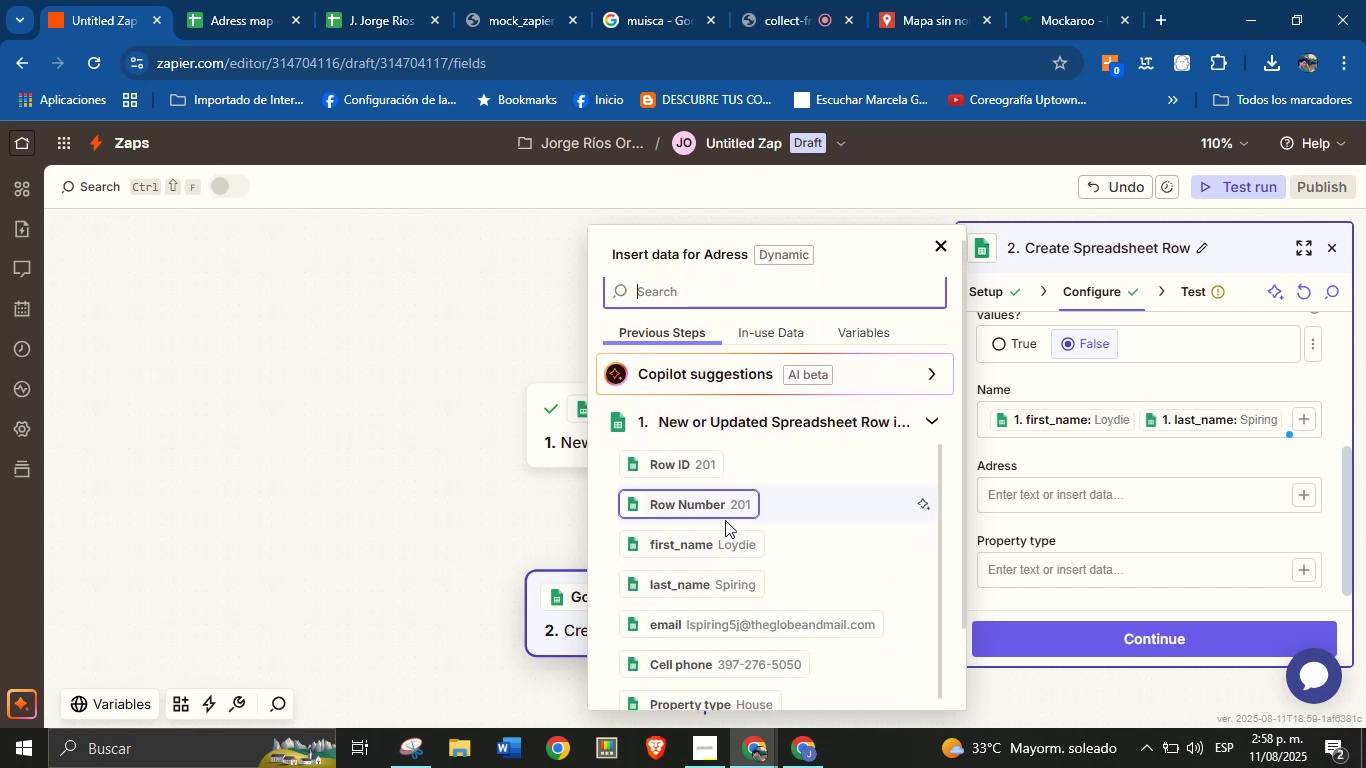 
scroll: coordinate [725, 520], scroll_direction: down, amount: 1.0
 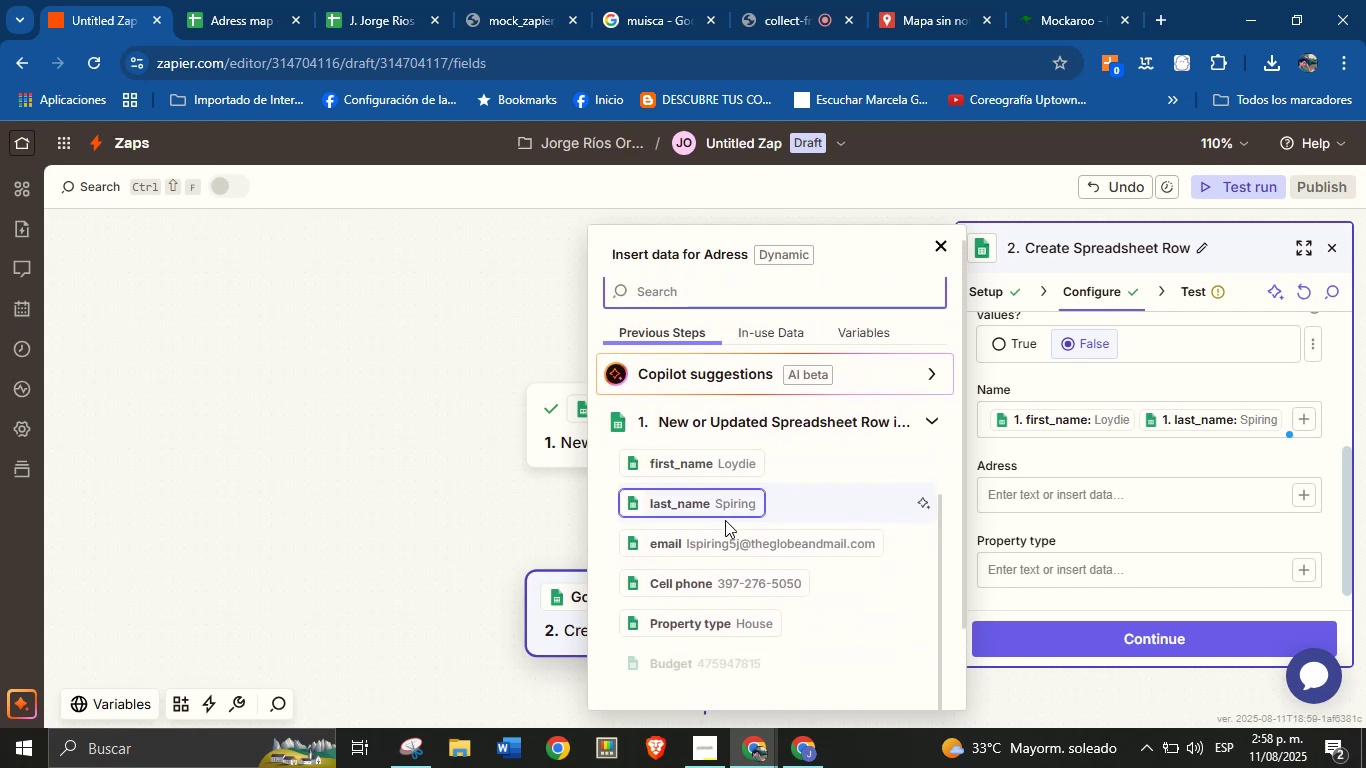 
scroll: coordinate [730, 519], scroll_direction: none, amount: 0.0
 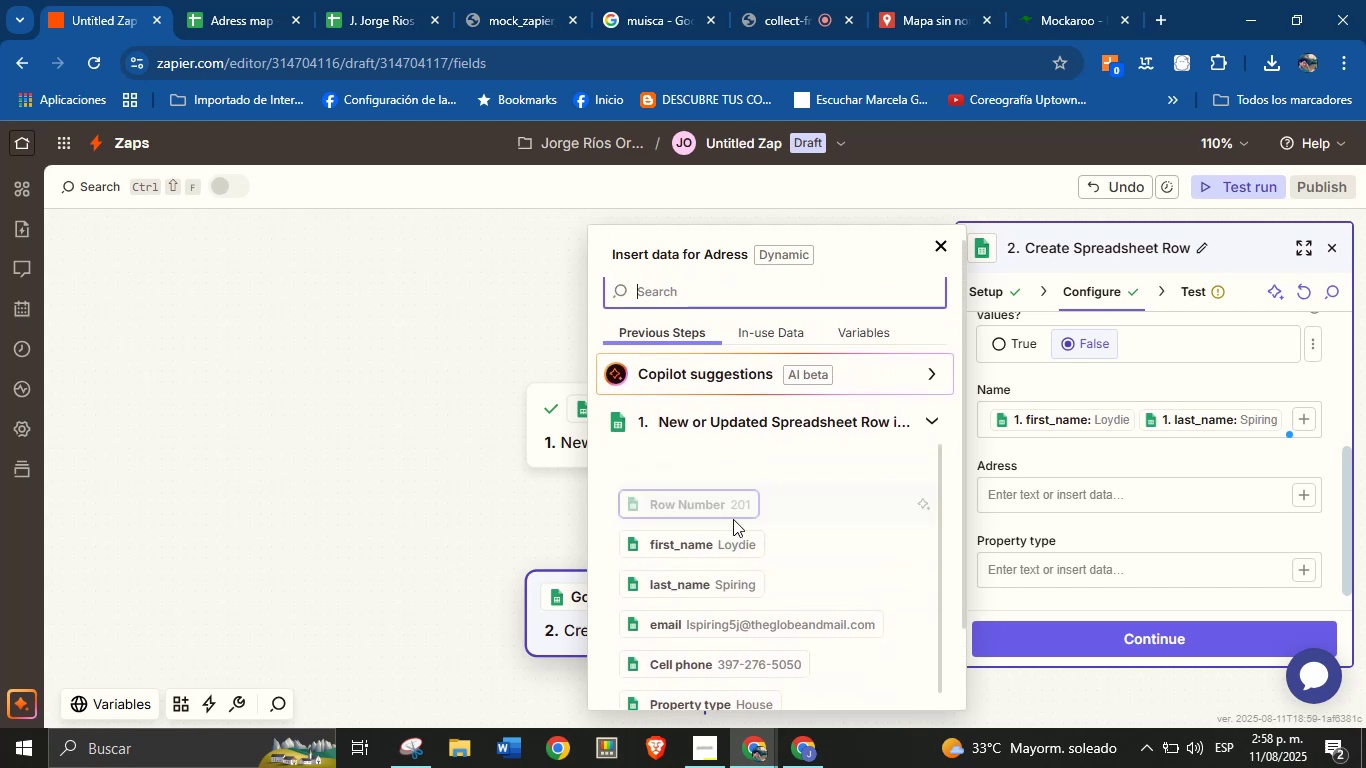 
scroll: coordinate [744, 535], scroll_direction: down, amount: 18.0
 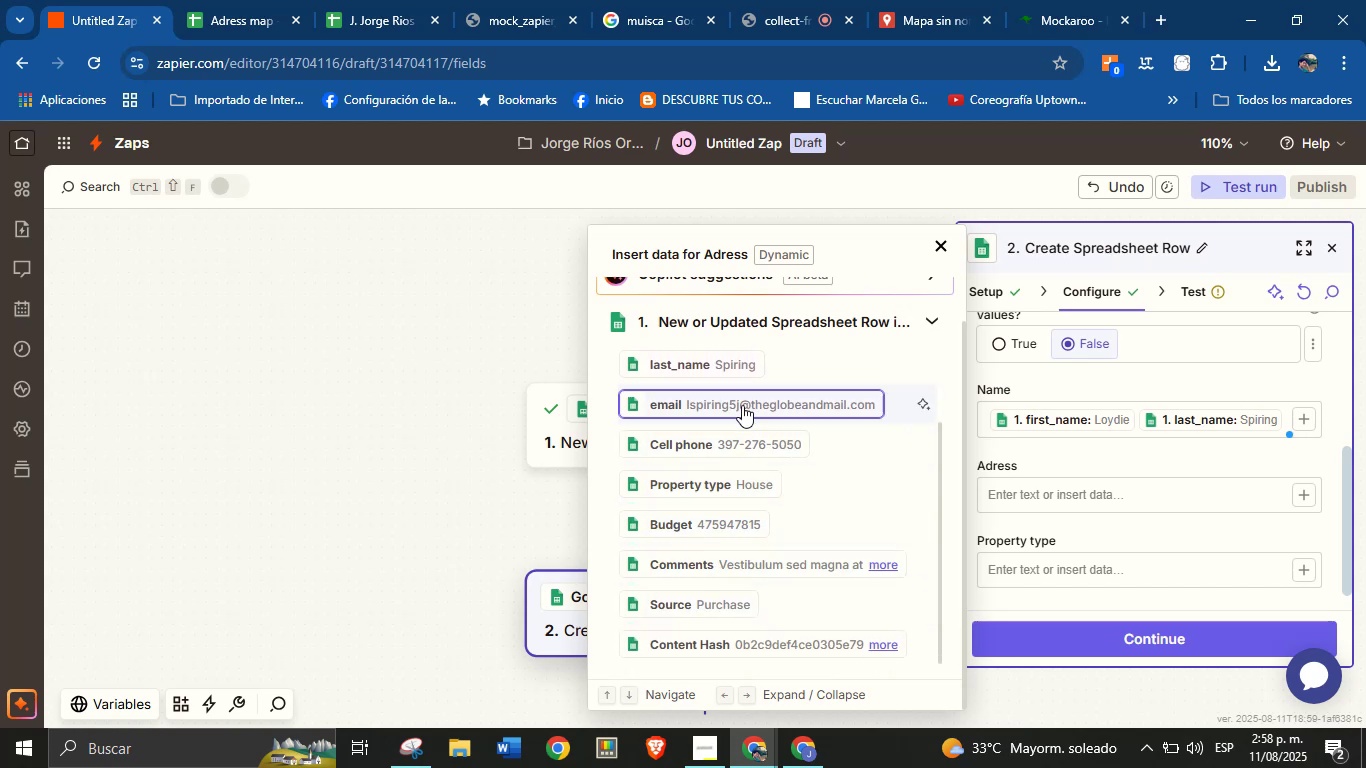 
scroll: coordinate [730, 488], scroll_direction: up, amount: 3.0
 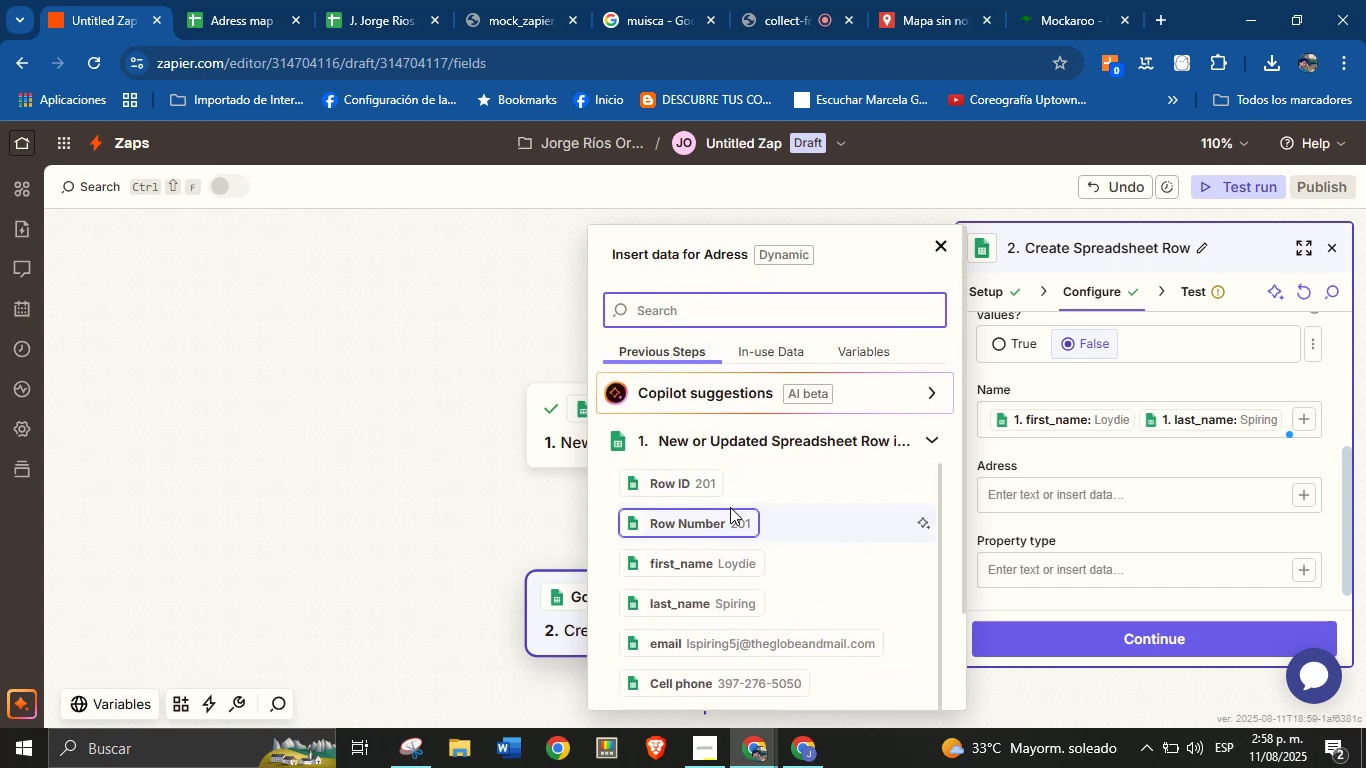 
scroll: coordinate [783, 531], scroll_direction: down, amount: 11.0
 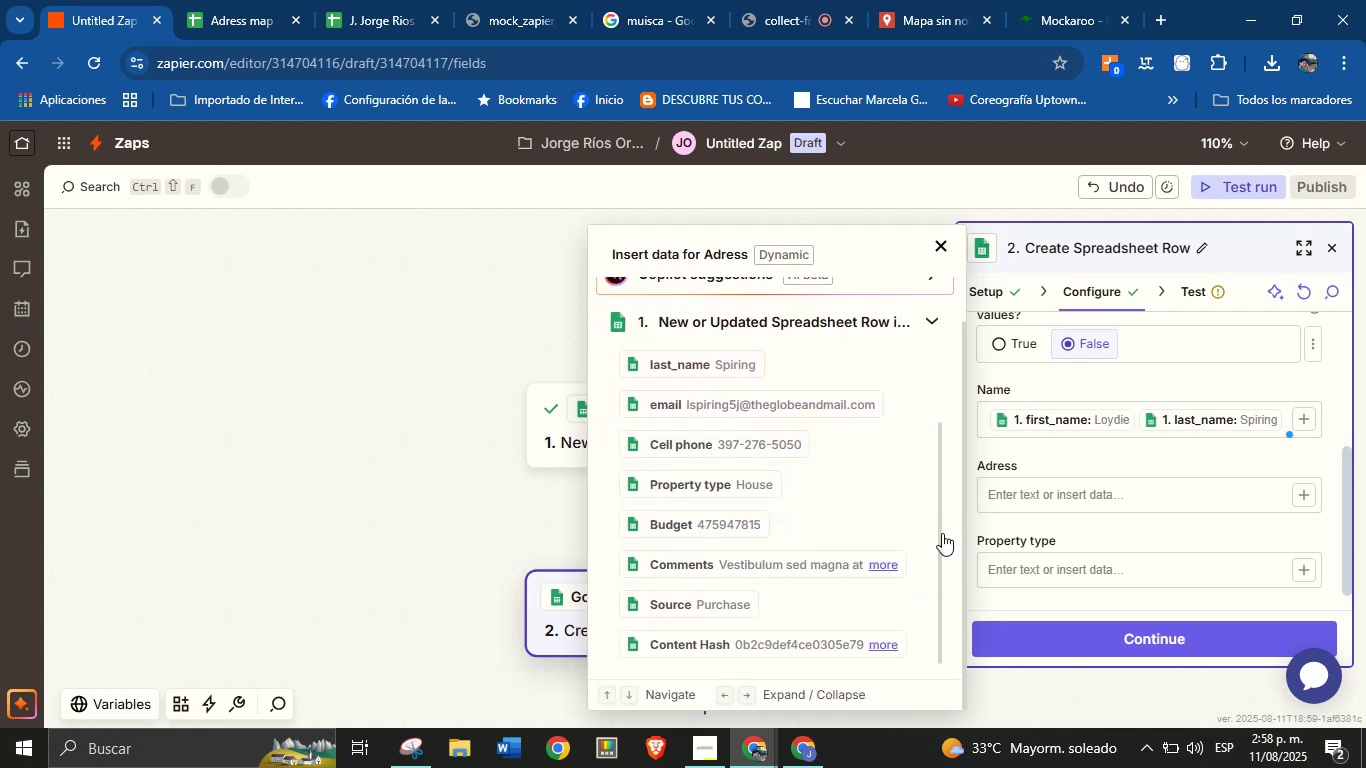 
wait(5.68)
 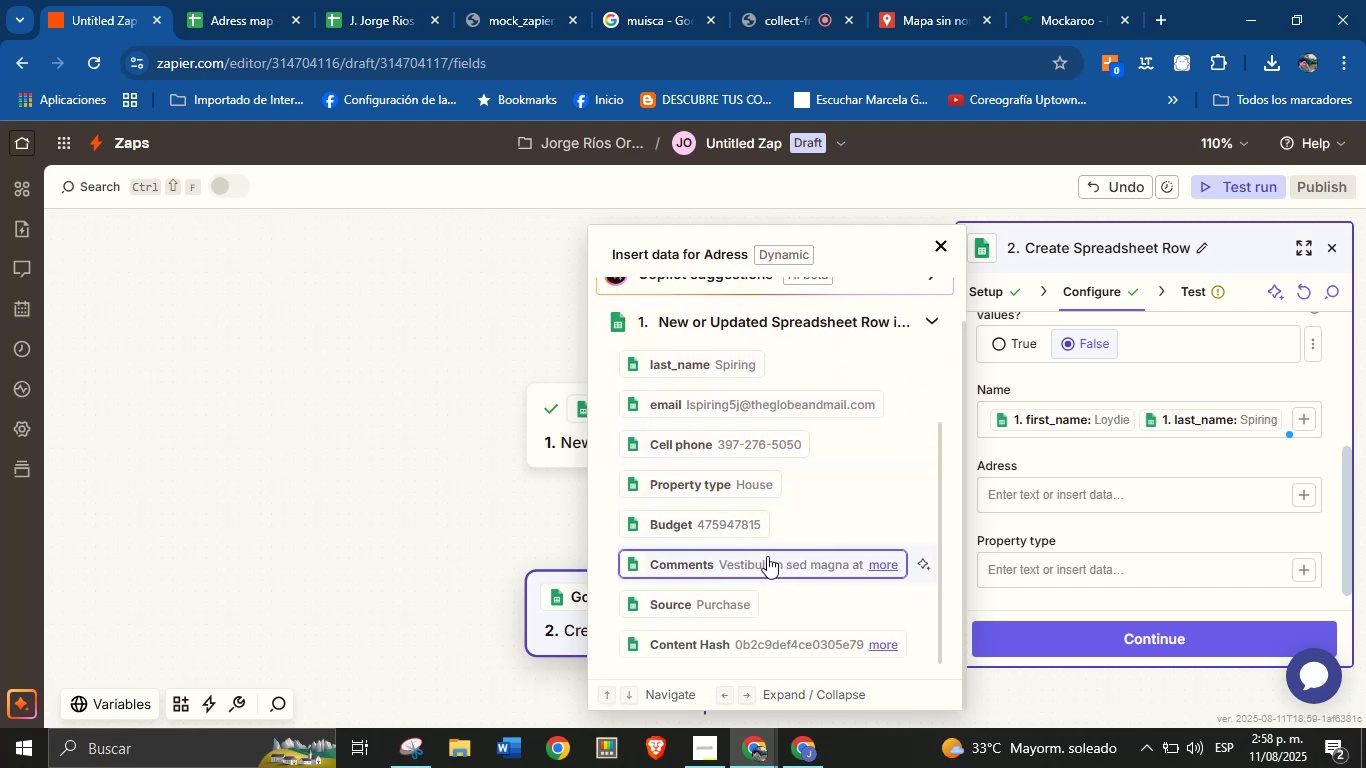 
left_click_drag(start_coordinate=[940, 539], to_coordinate=[943, 630])
 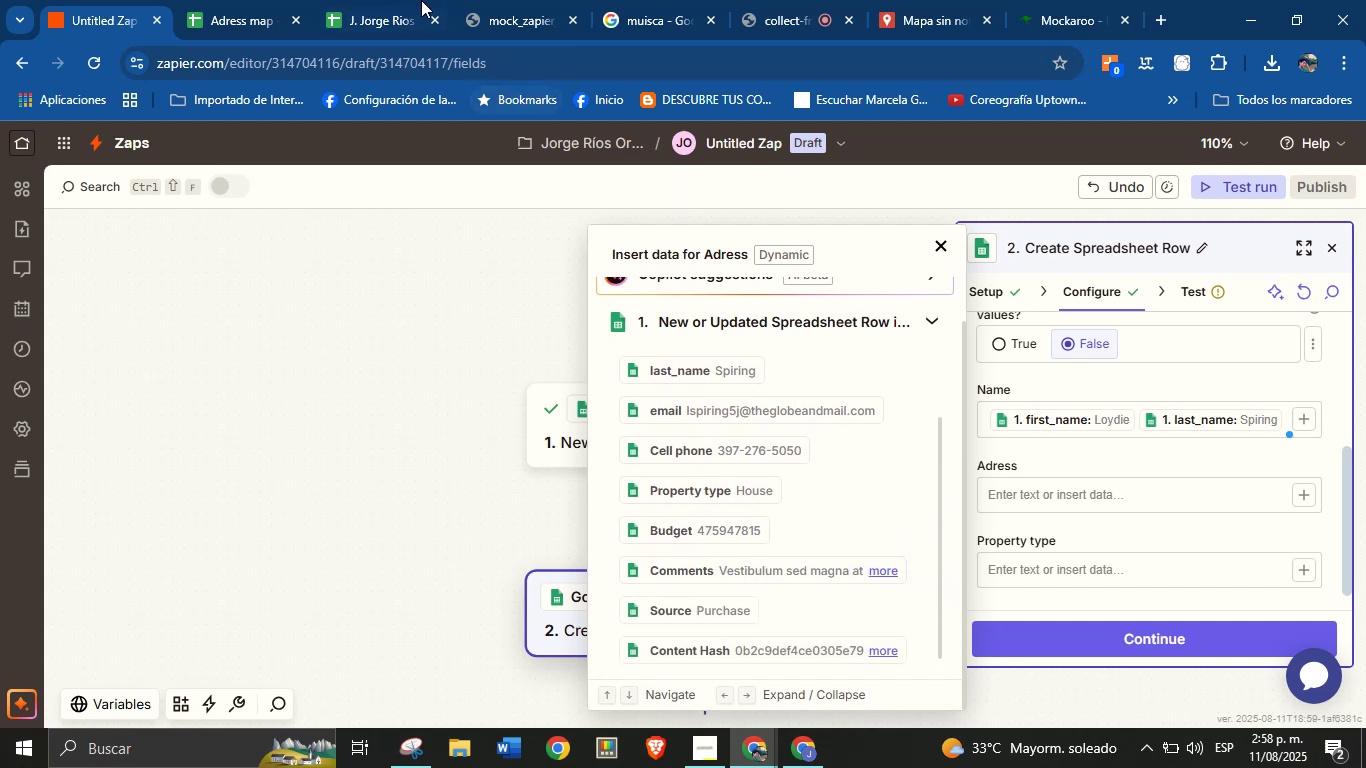 
left_click([270, 0])
 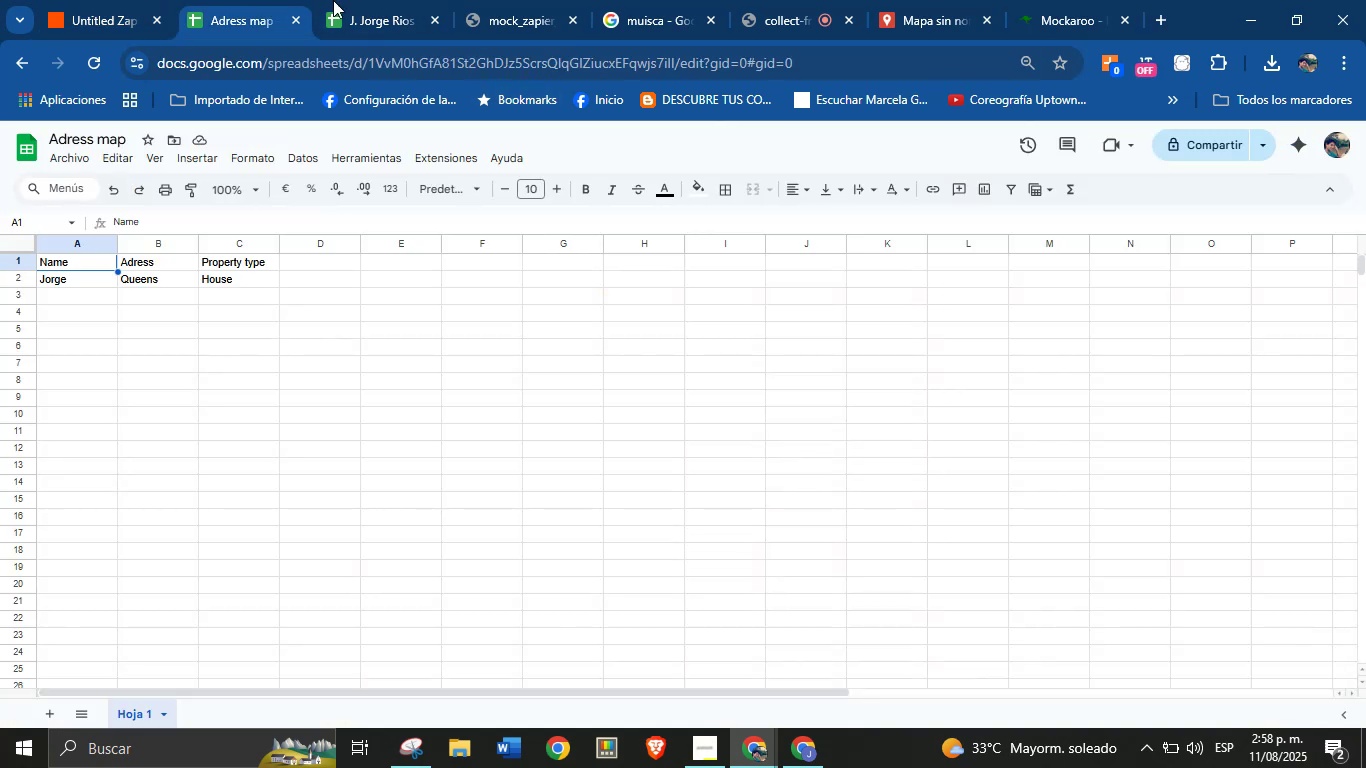 
left_click([361, 0])
 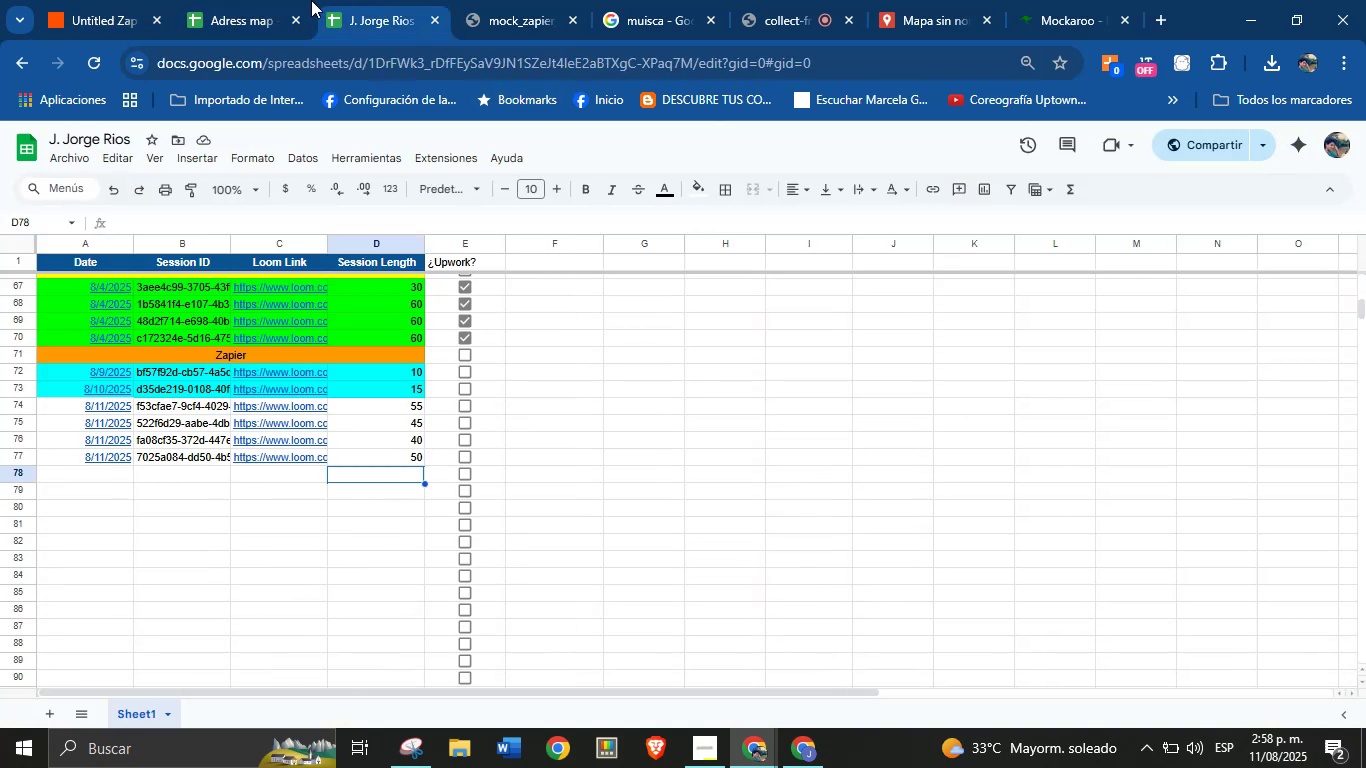 
left_click([290, 0])
 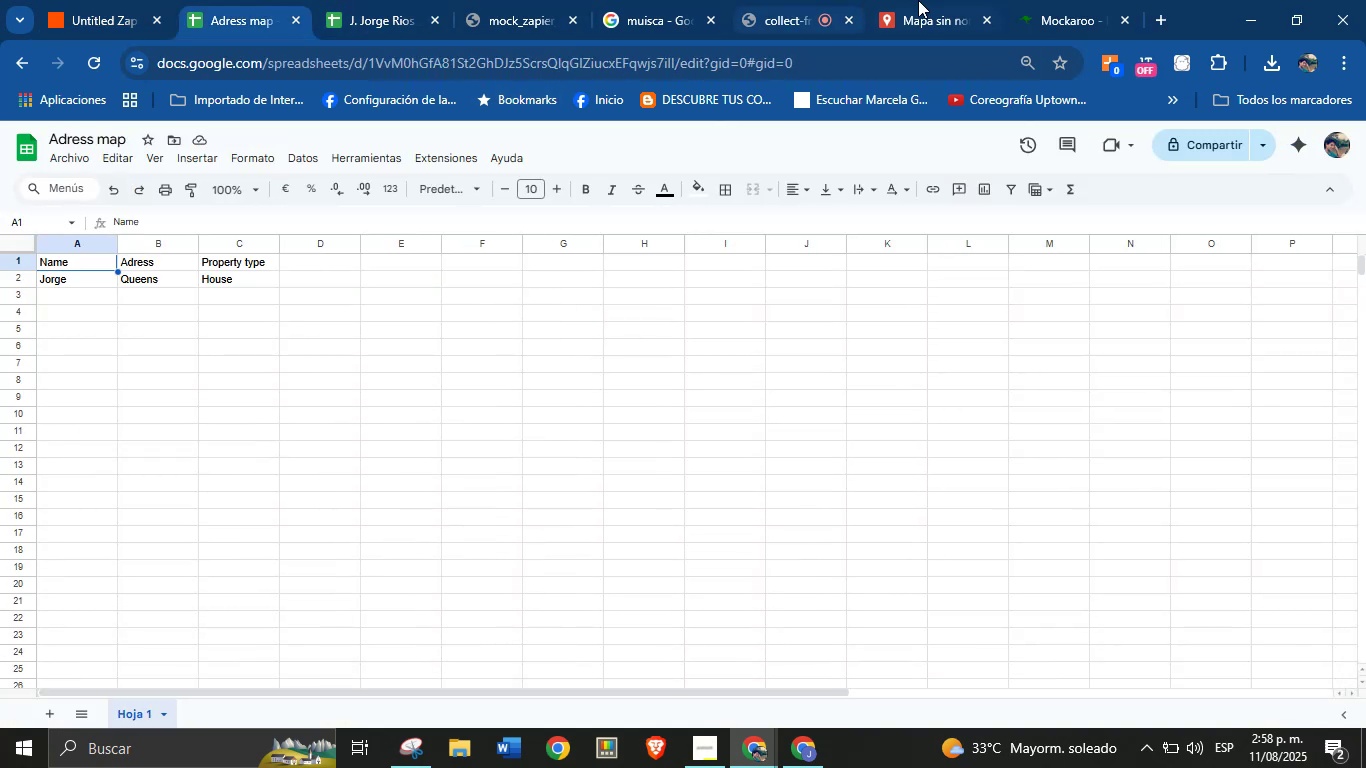 
left_click([1047, 0])
 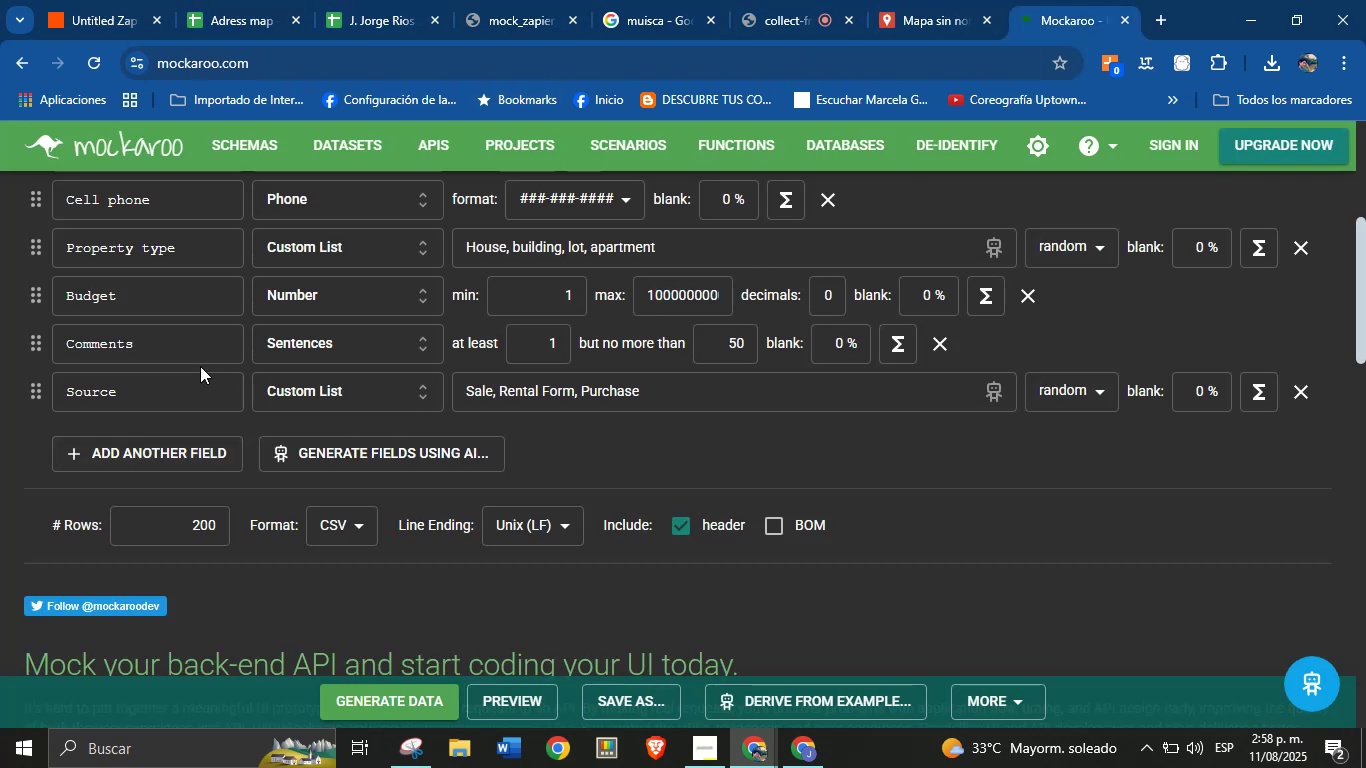 
scroll: coordinate [196, 365], scroll_direction: none, amount: 0.0
 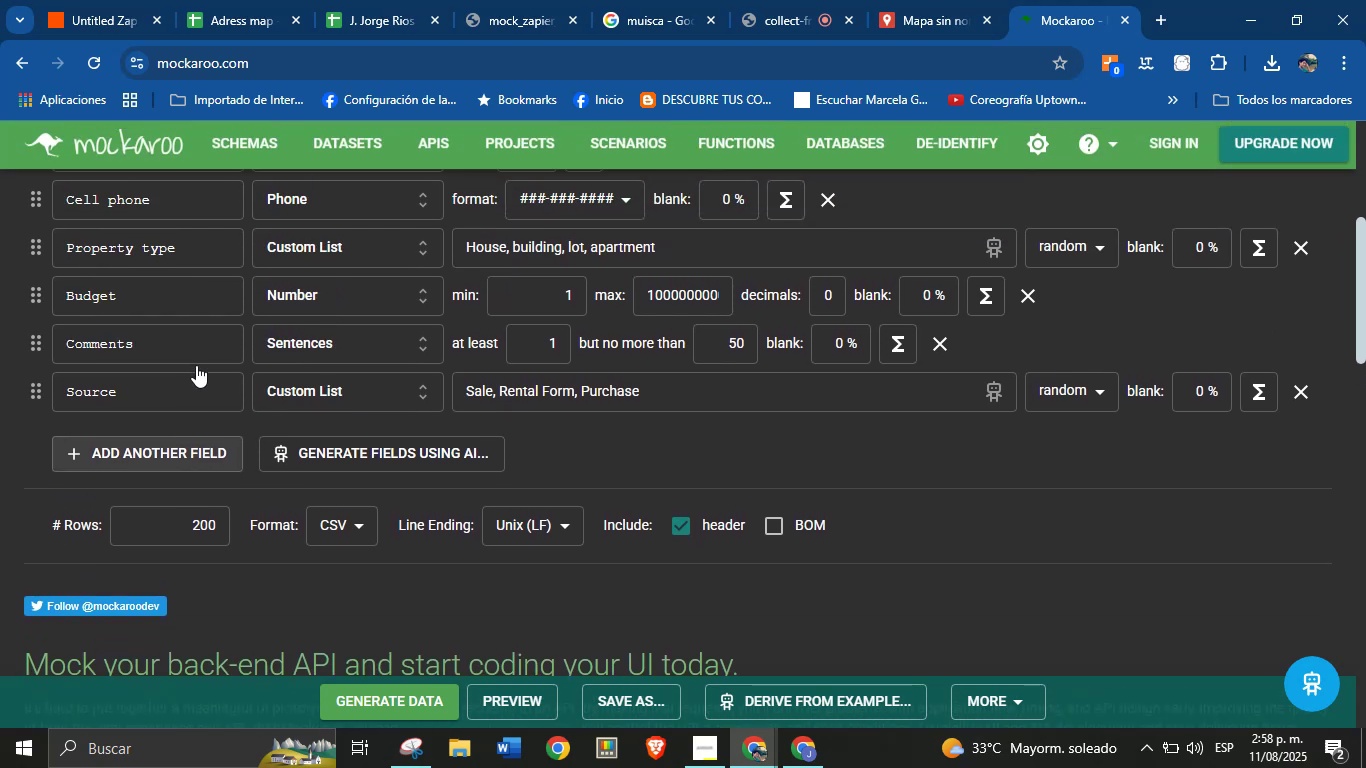 
scroll: coordinate [196, 365], scroll_direction: up, amount: 2.0
 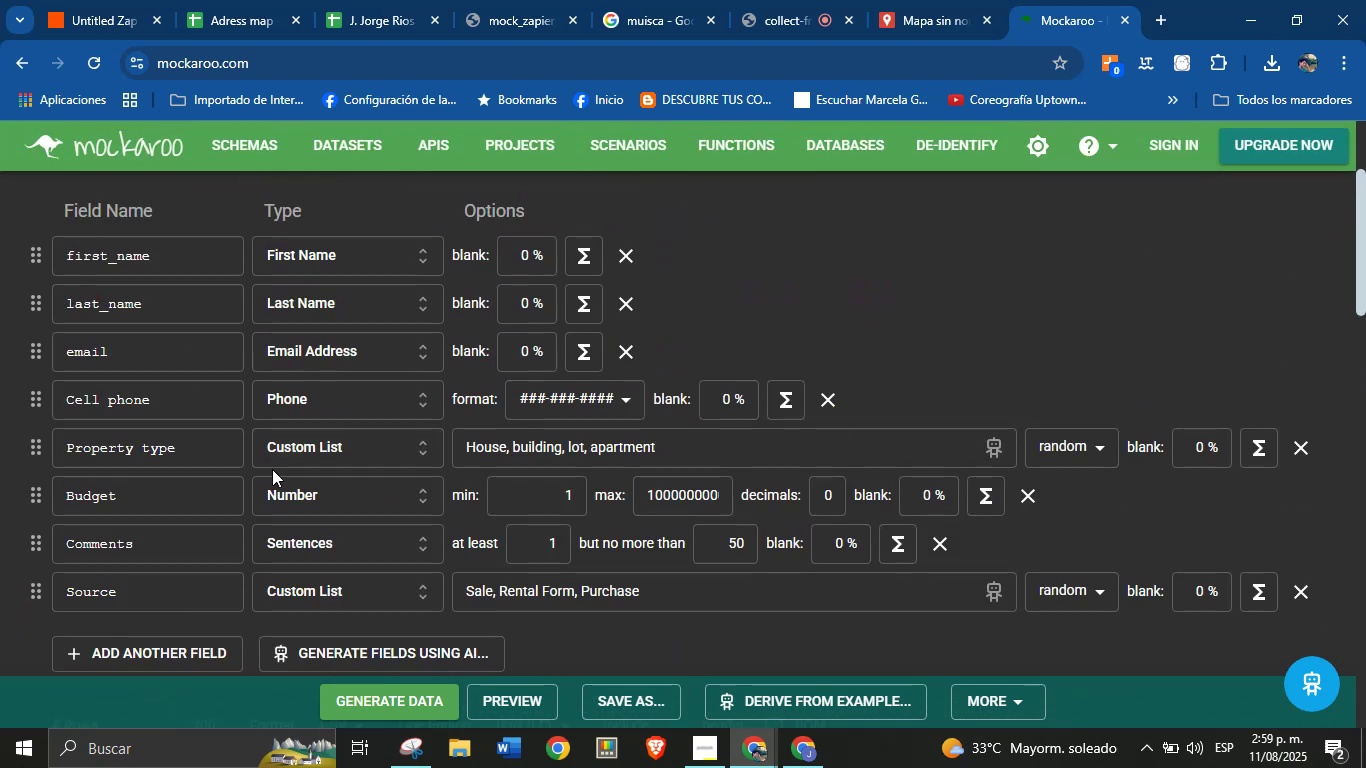 
scroll: coordinate [200, 519], scroll_direction: down, amount: 1.0
 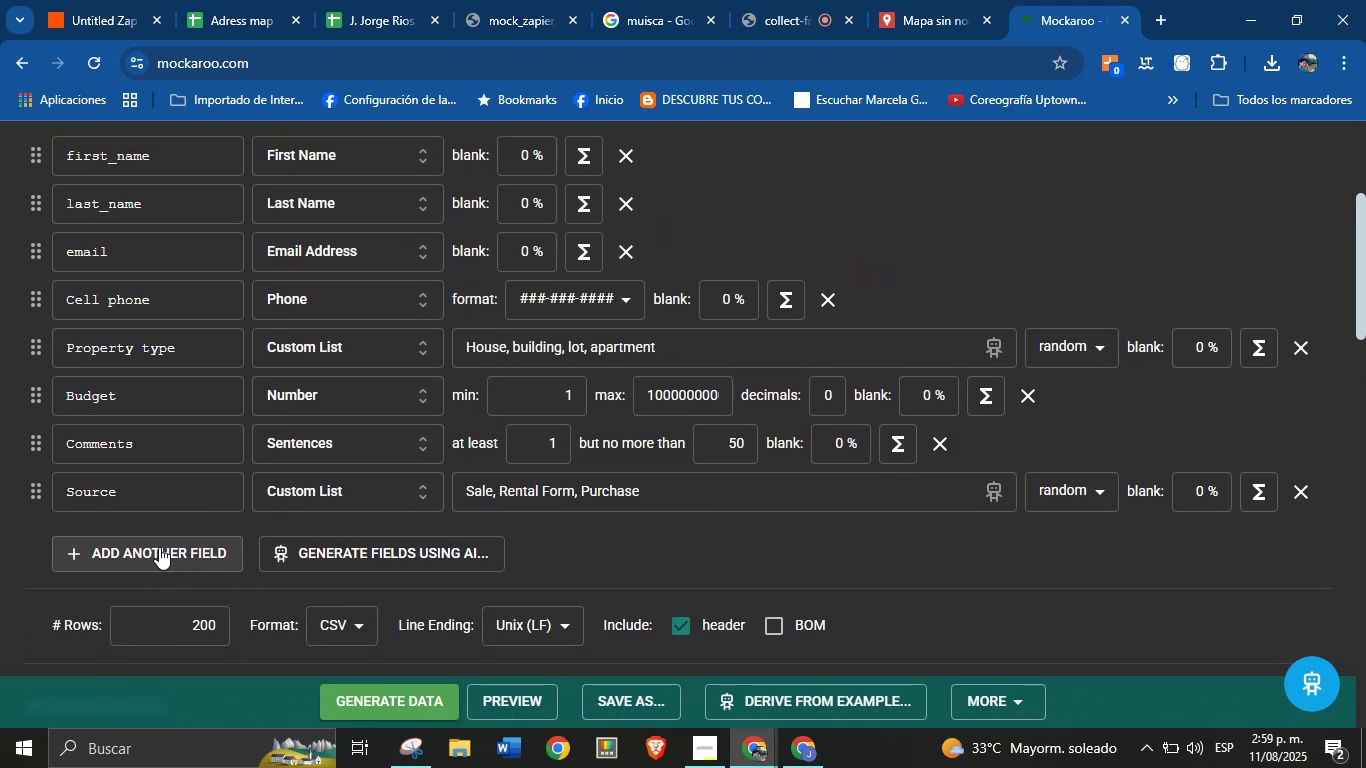 
left_click([159, 547])
 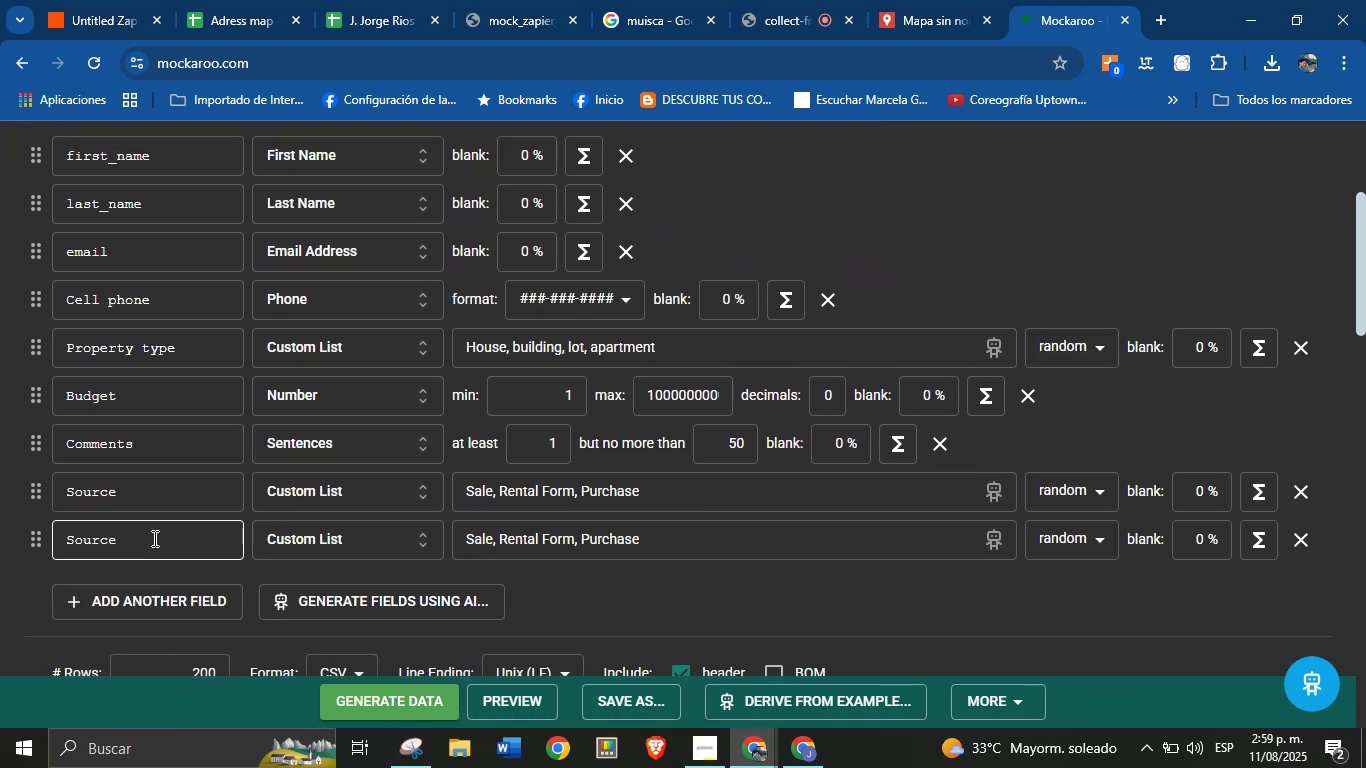 
double_click([153, 538])
 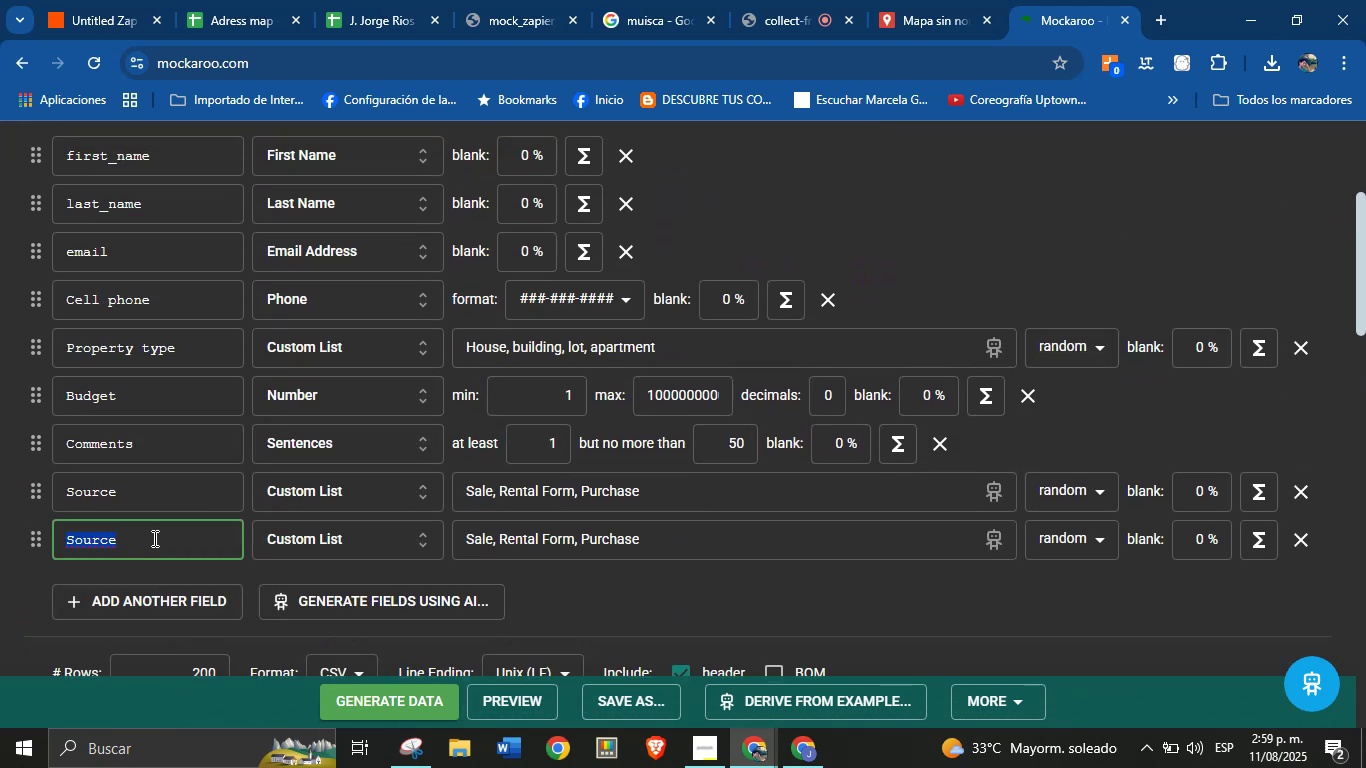 
type(Adress)
 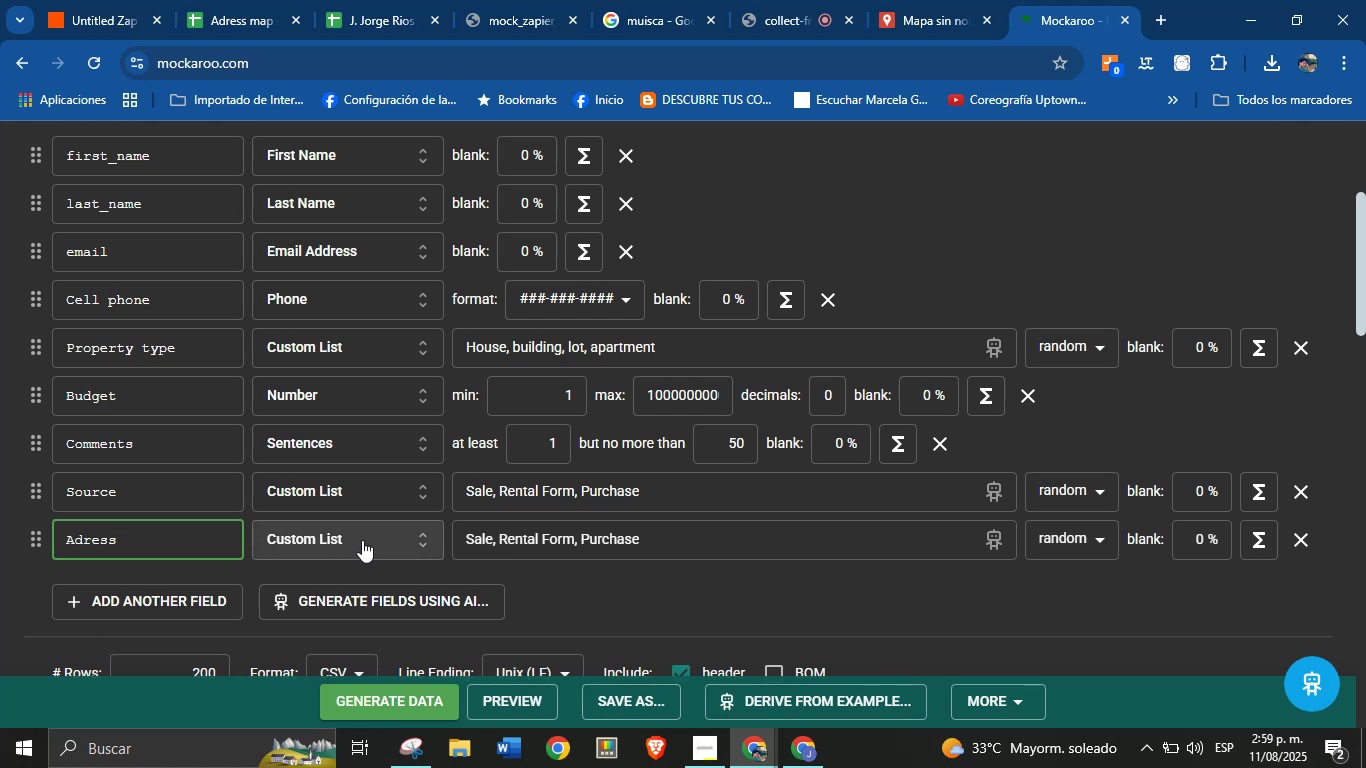 
left_click([363, 538])
 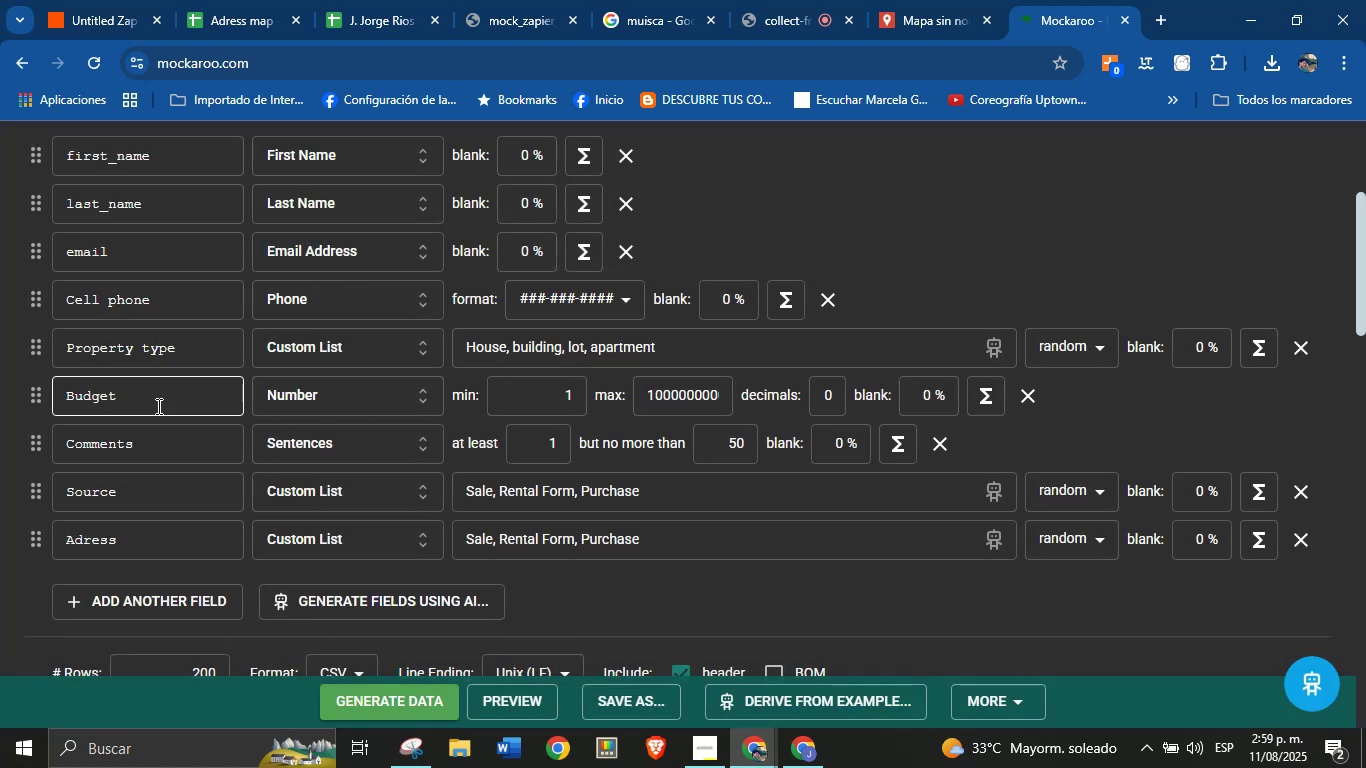 
wait(8.73)
 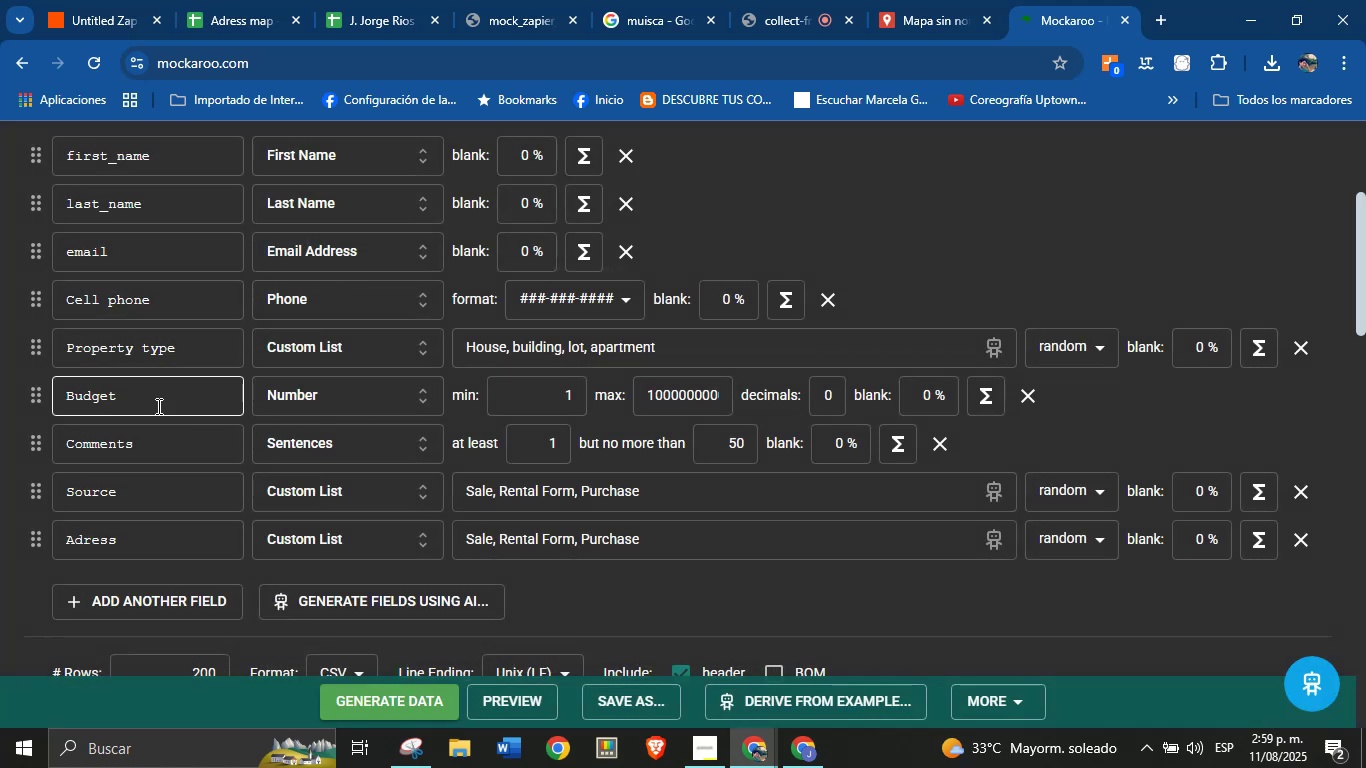 
left_click([356, 545])
 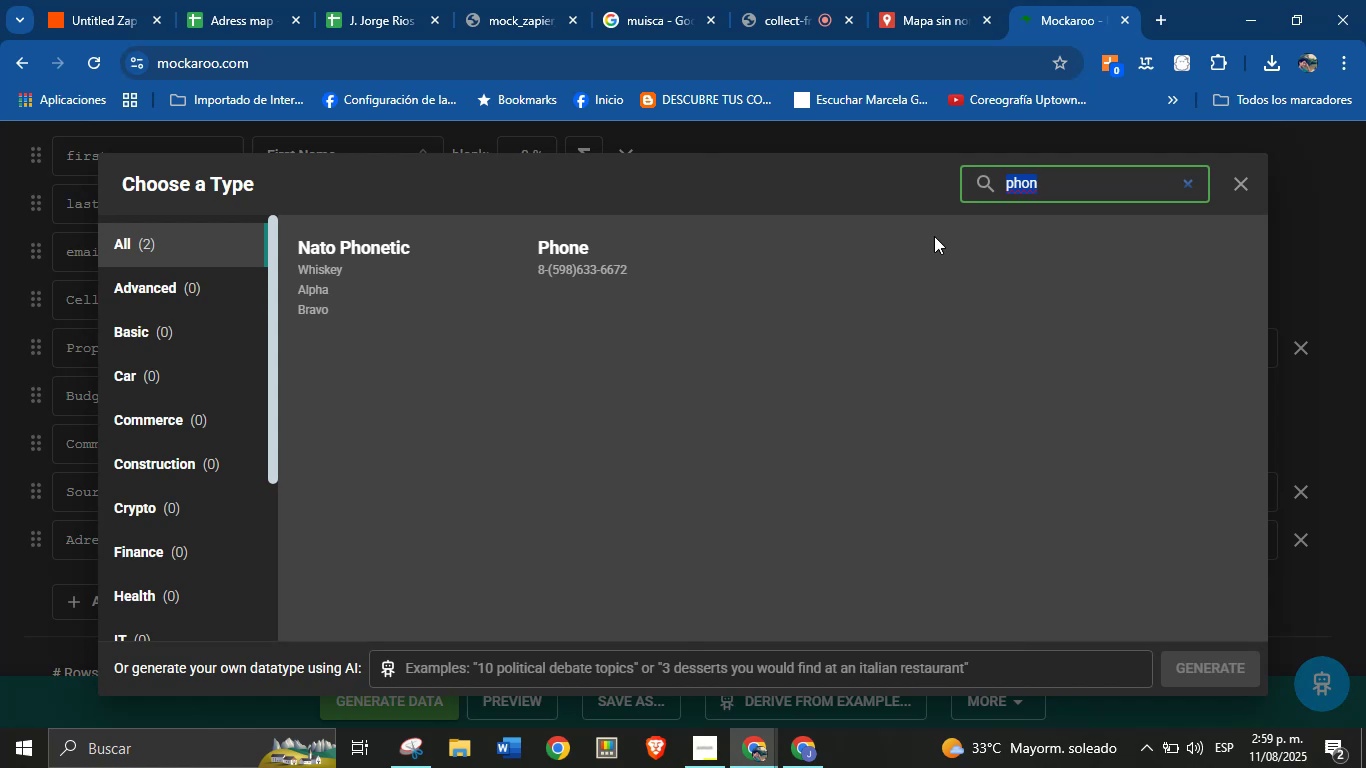 
type(adre)
key(Backspace)
key(Backspace)
type(d)
 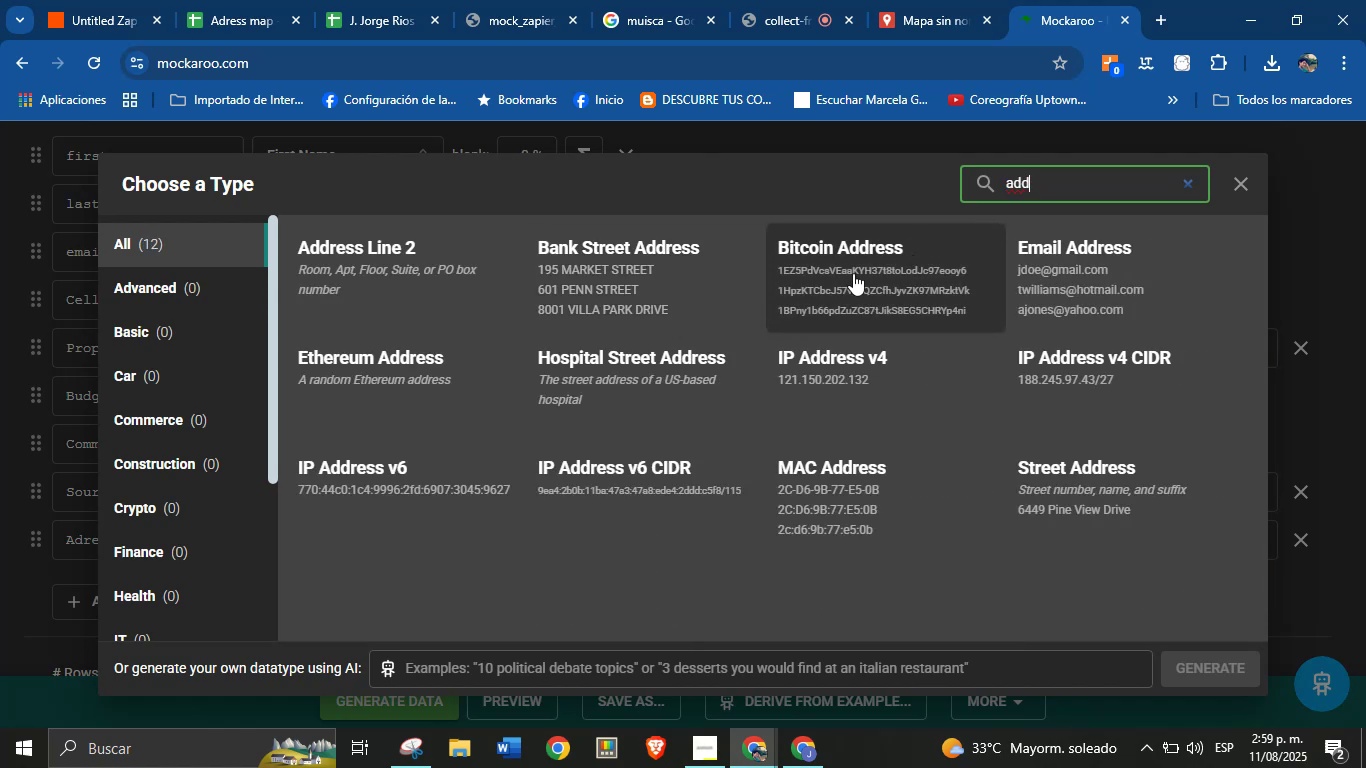 
mouse_move([472, 281])
 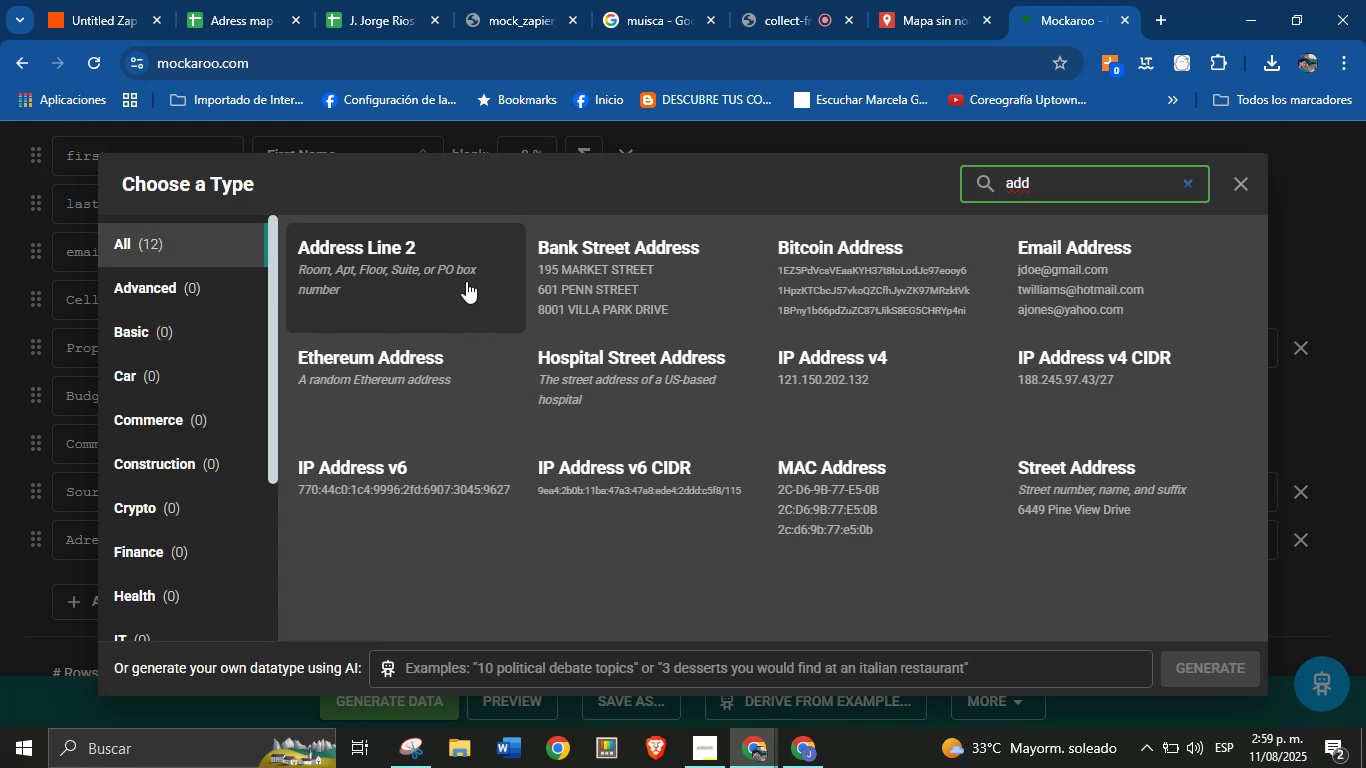 
left_click([466, 281])
 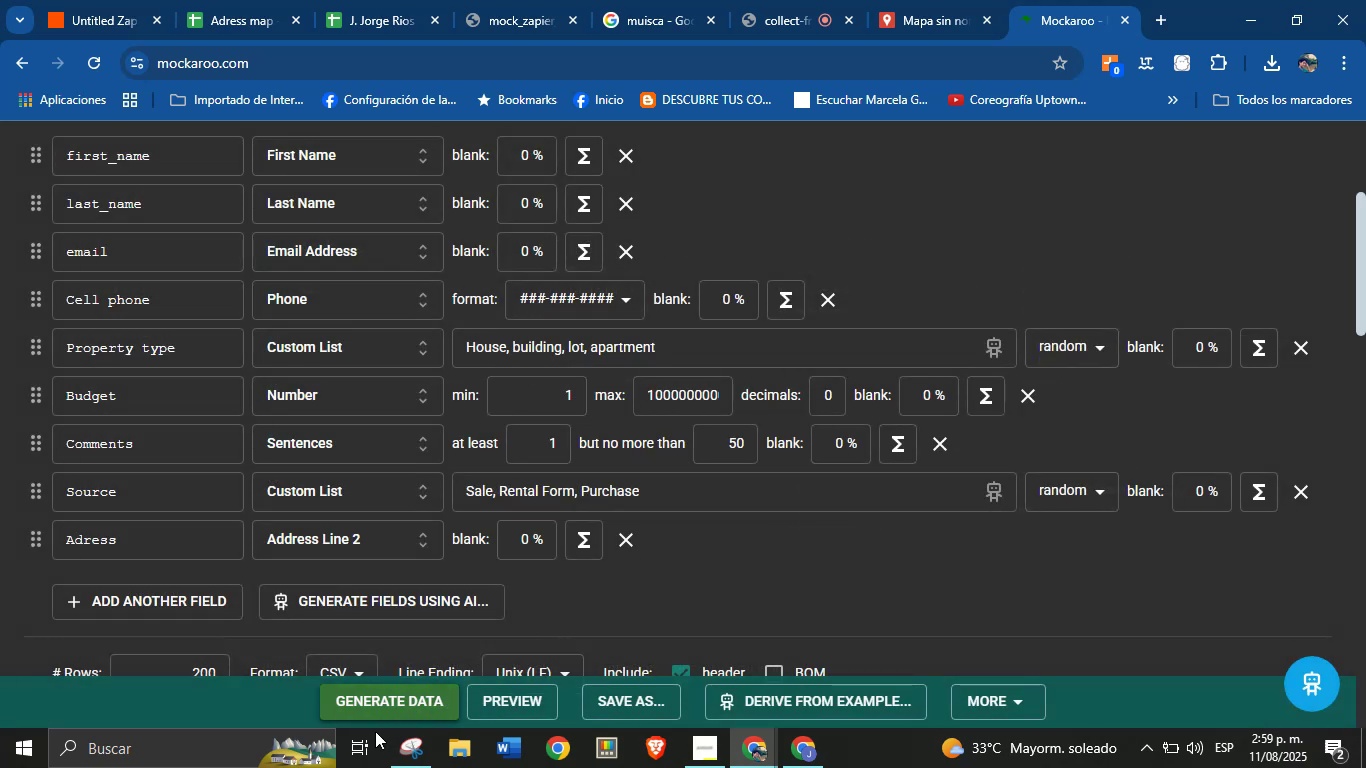 
wait(8.96)
 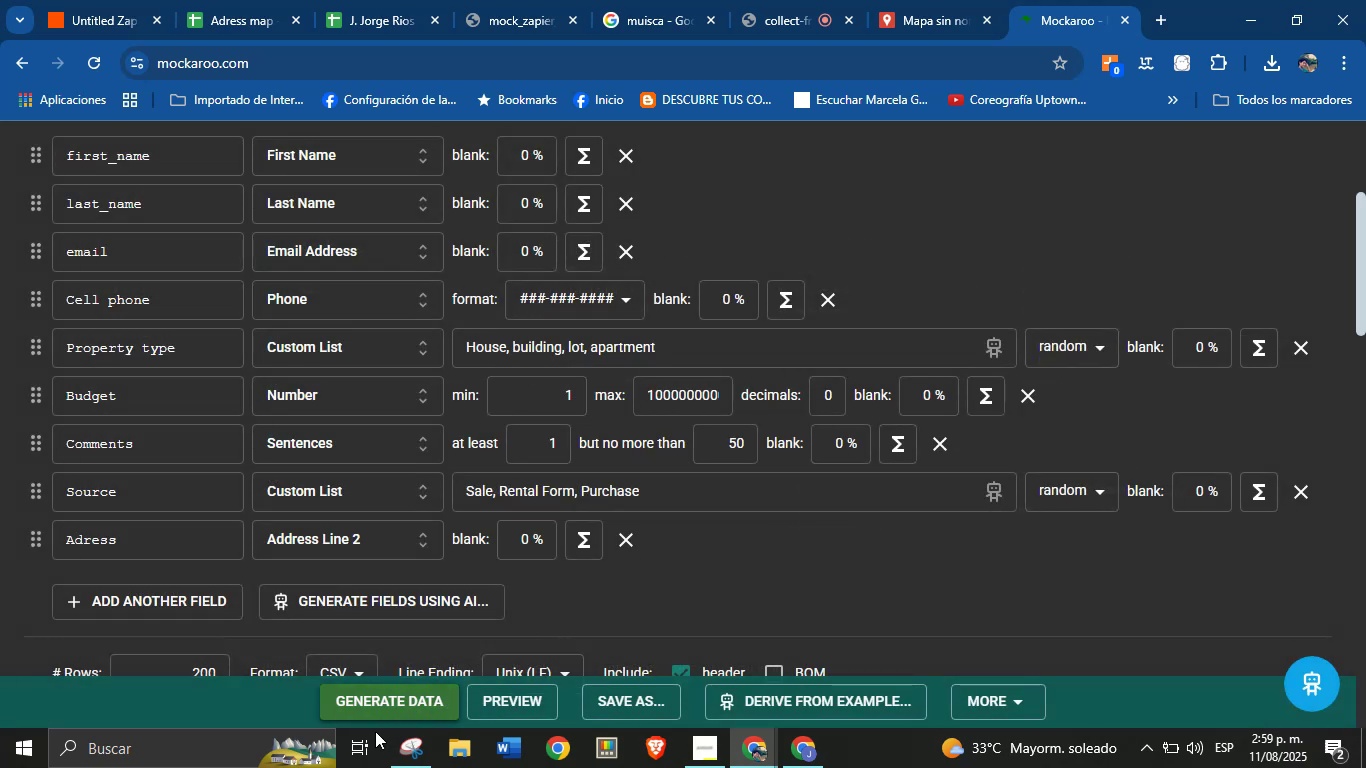 
left_click([427, 699])
 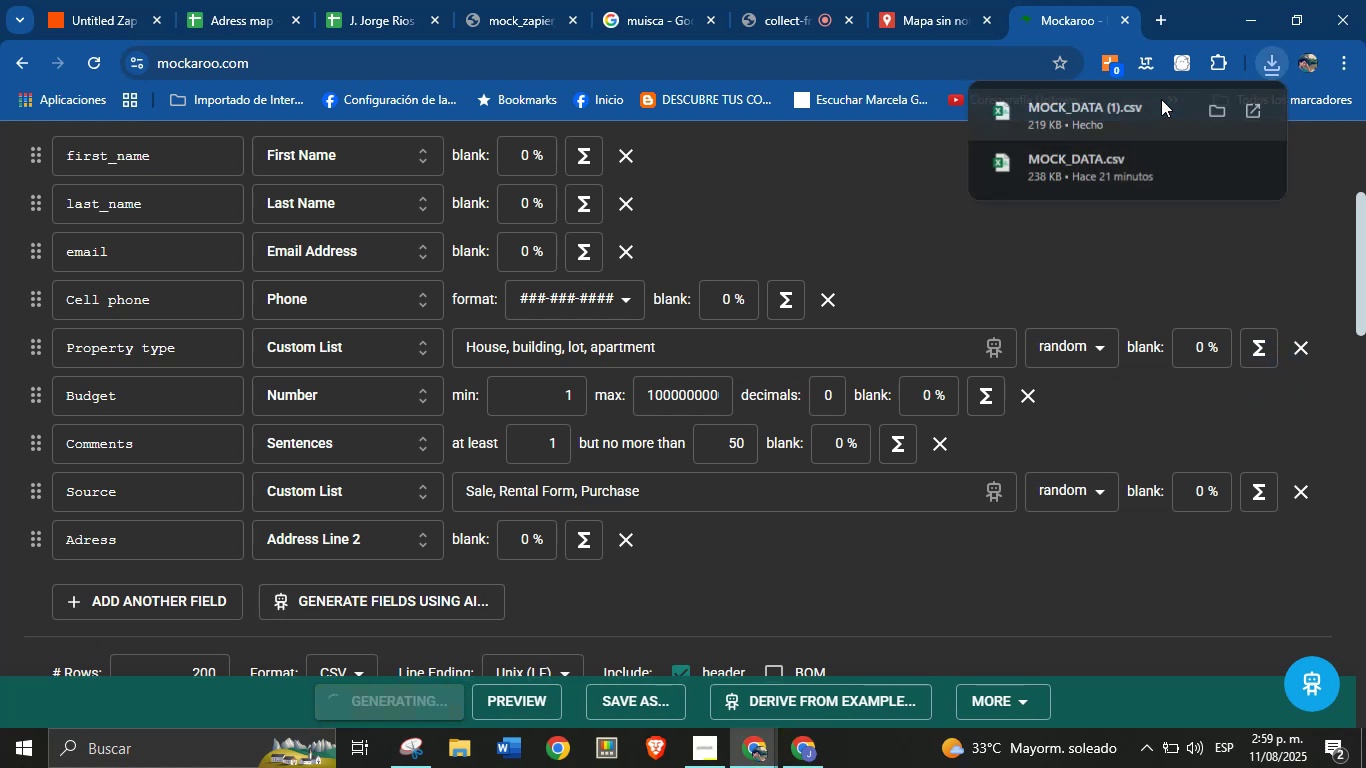 
left_click([269, 0])
 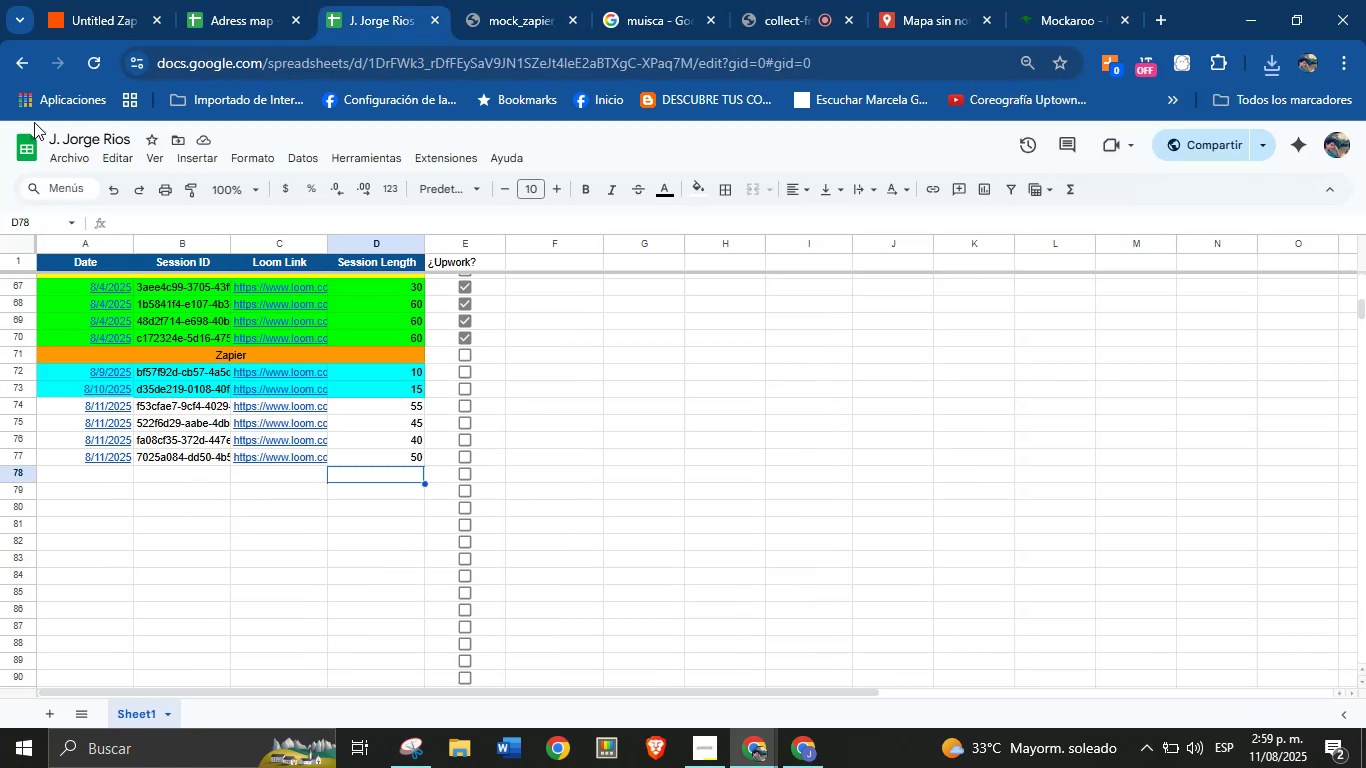 
left_click([13, 143])
 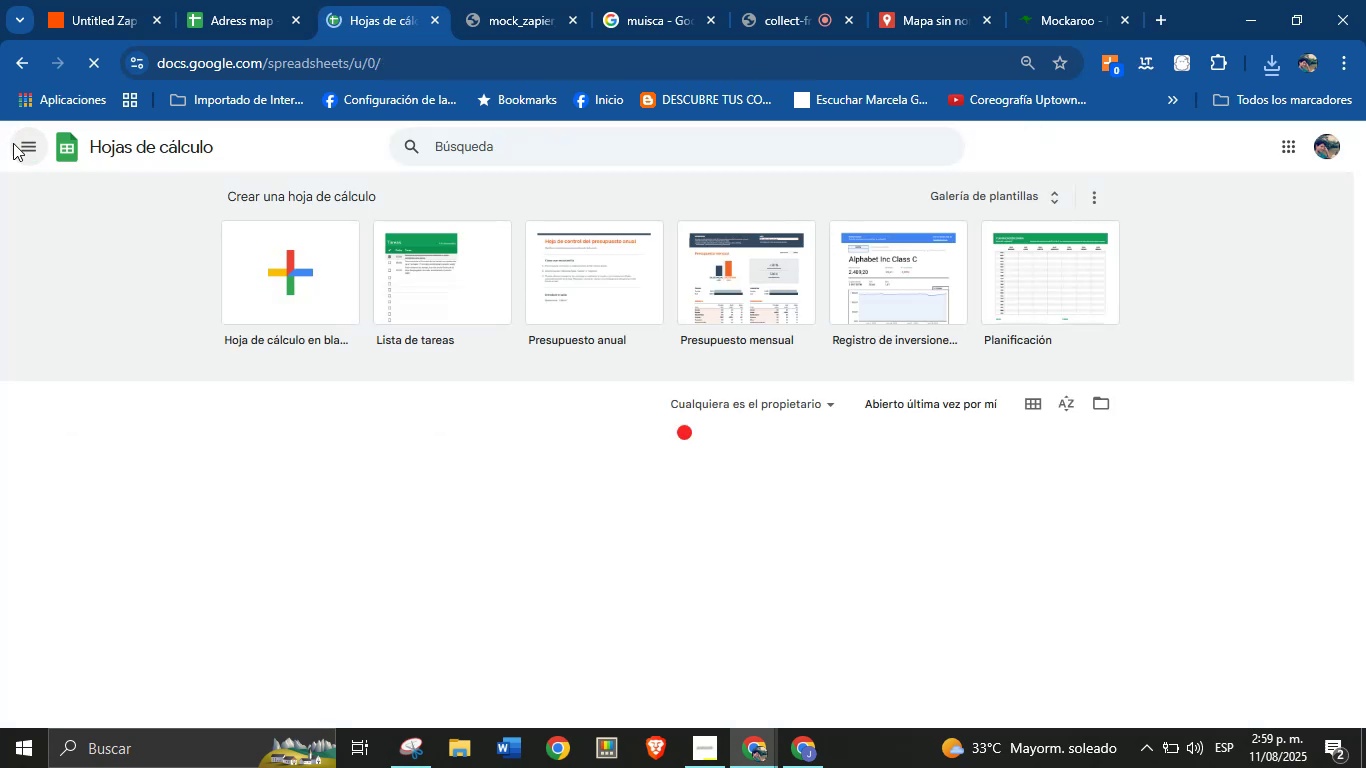 
wait(9.9)
 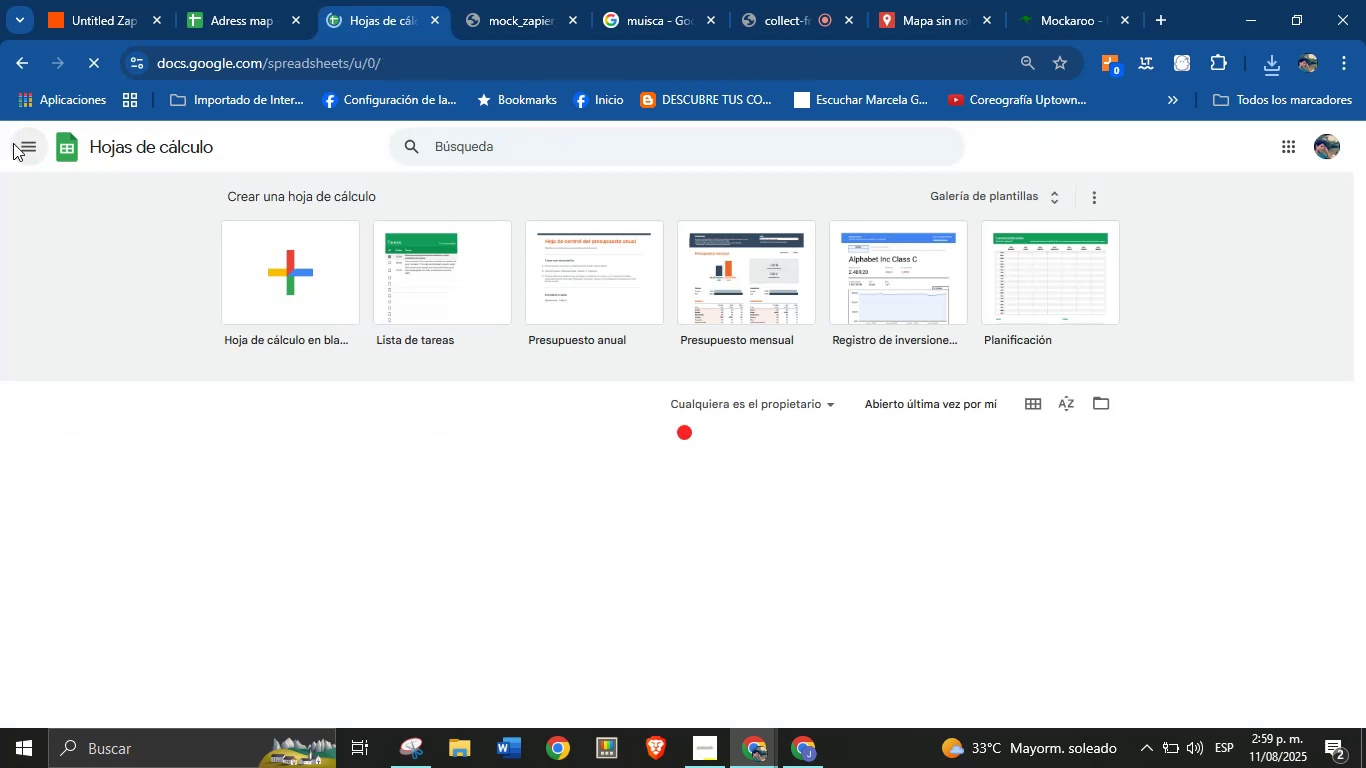 
double_click([643, 495])
 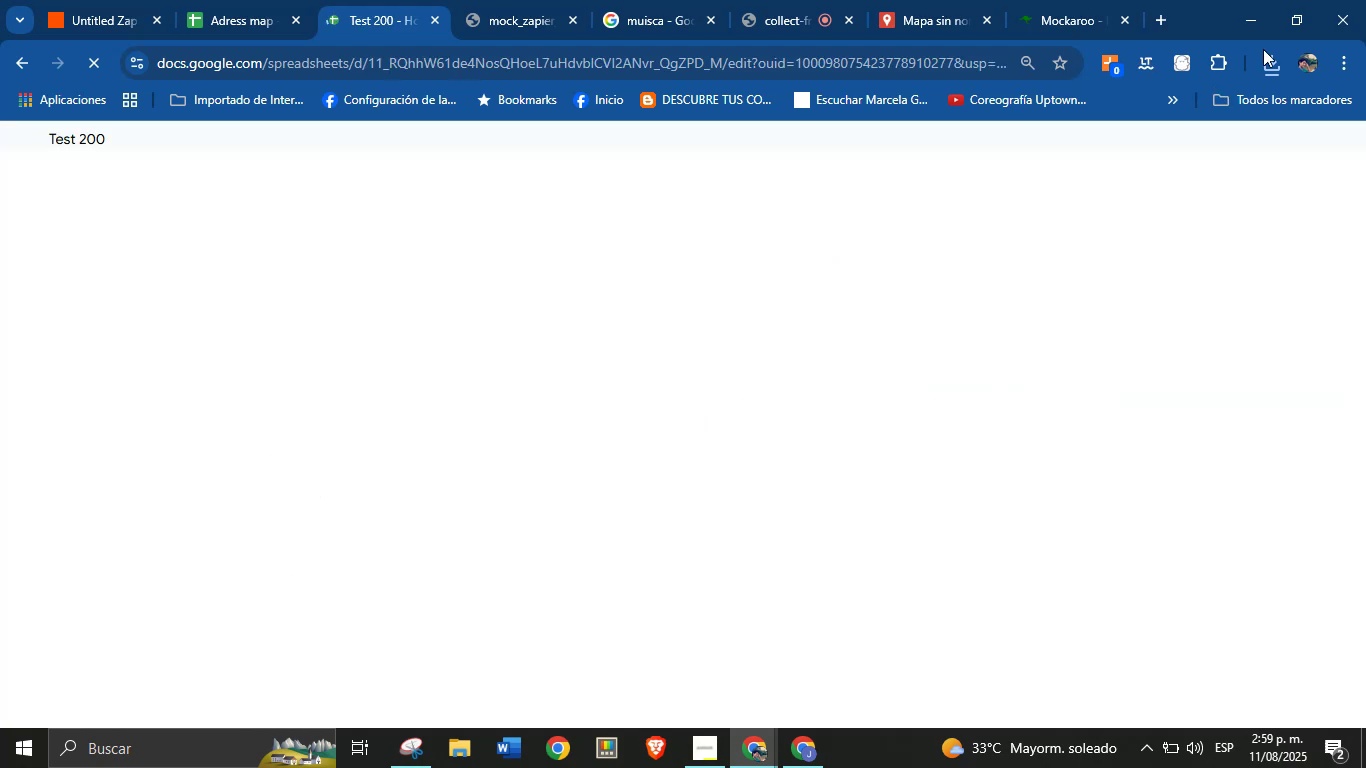 
left_click([1277, 71])
 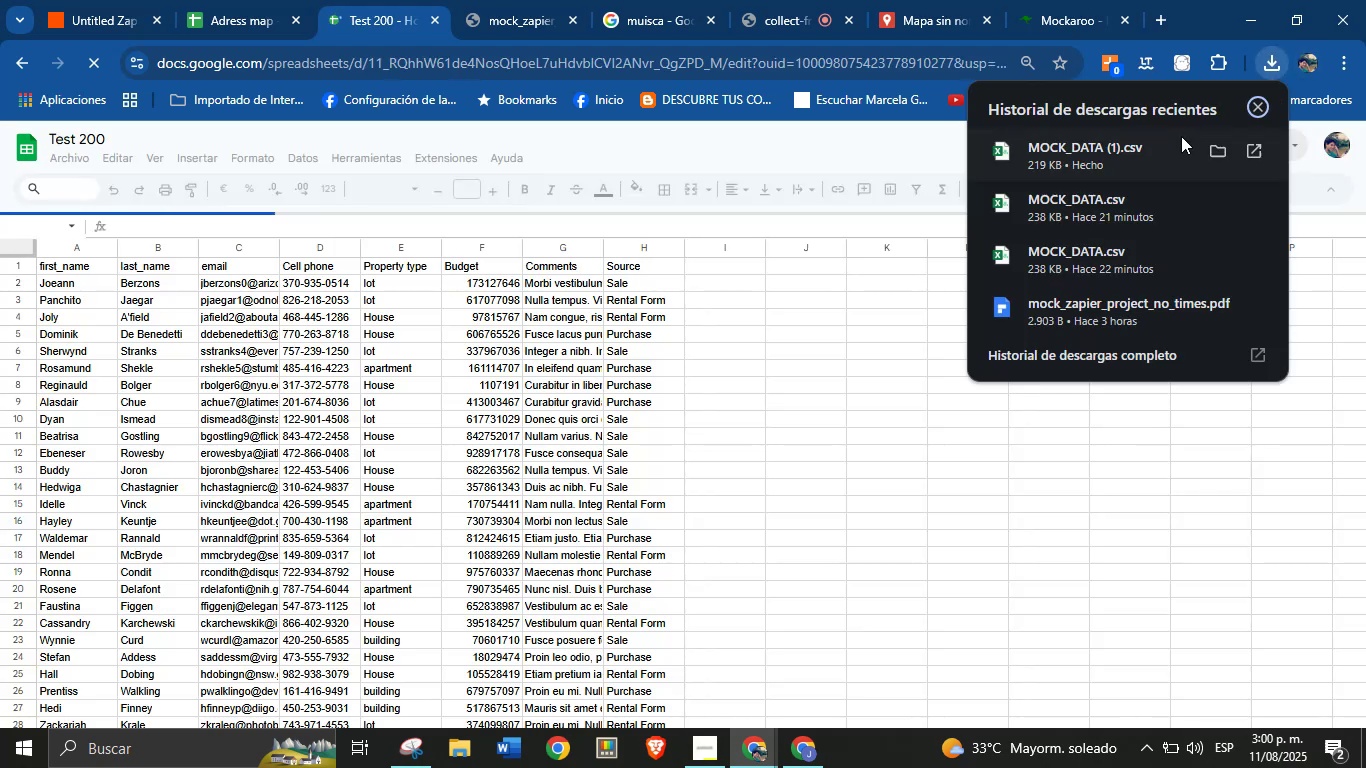 
left_click_drag(start_coordinate=[1155, 157], to_coordinate=[92, 266])
 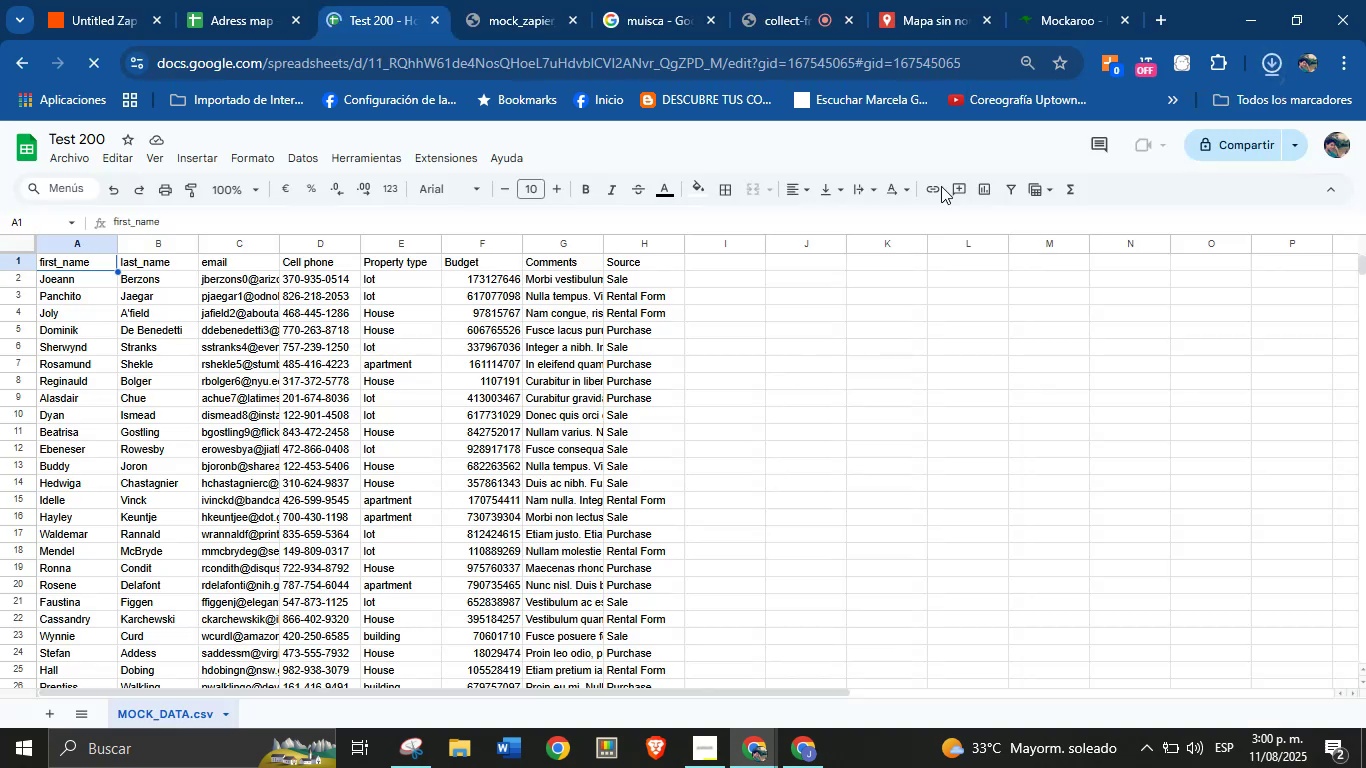 
left_click([223, 0])
 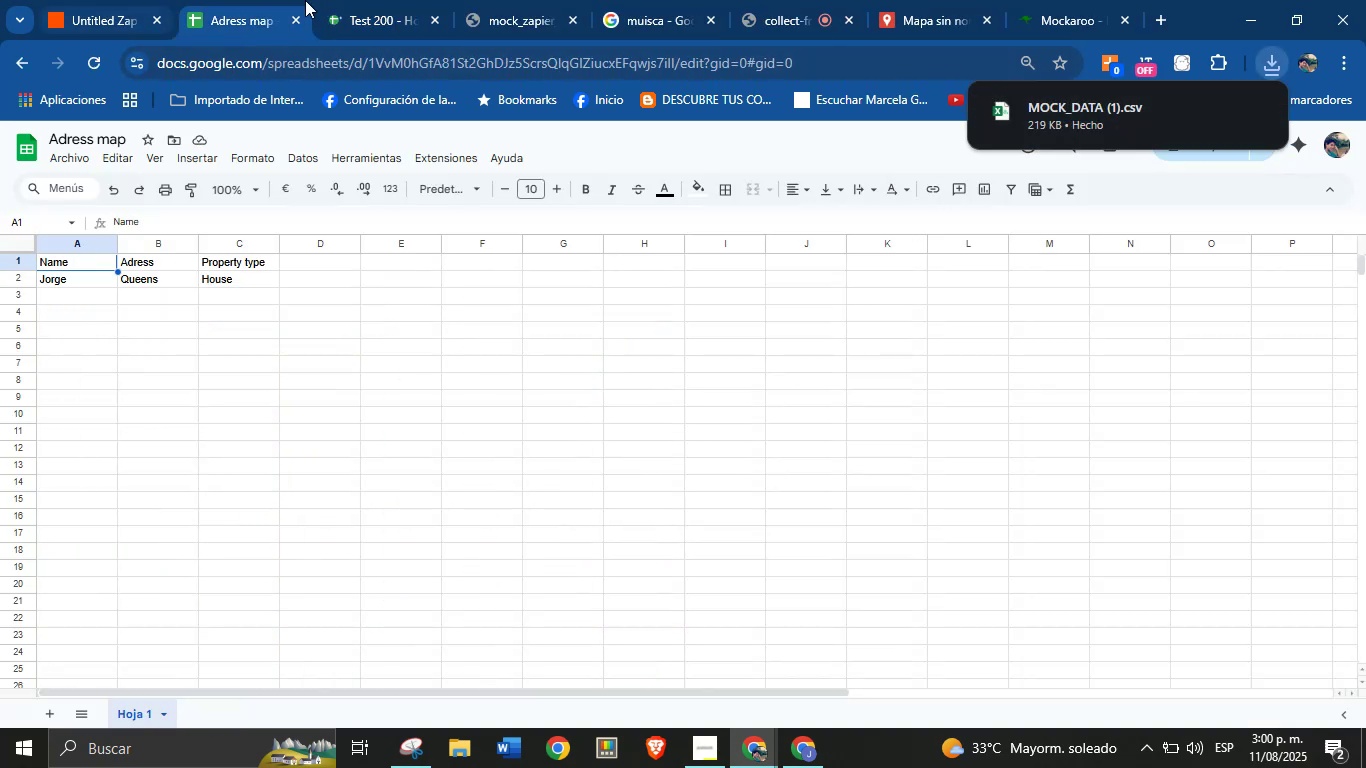 
left_click([546, 0])
 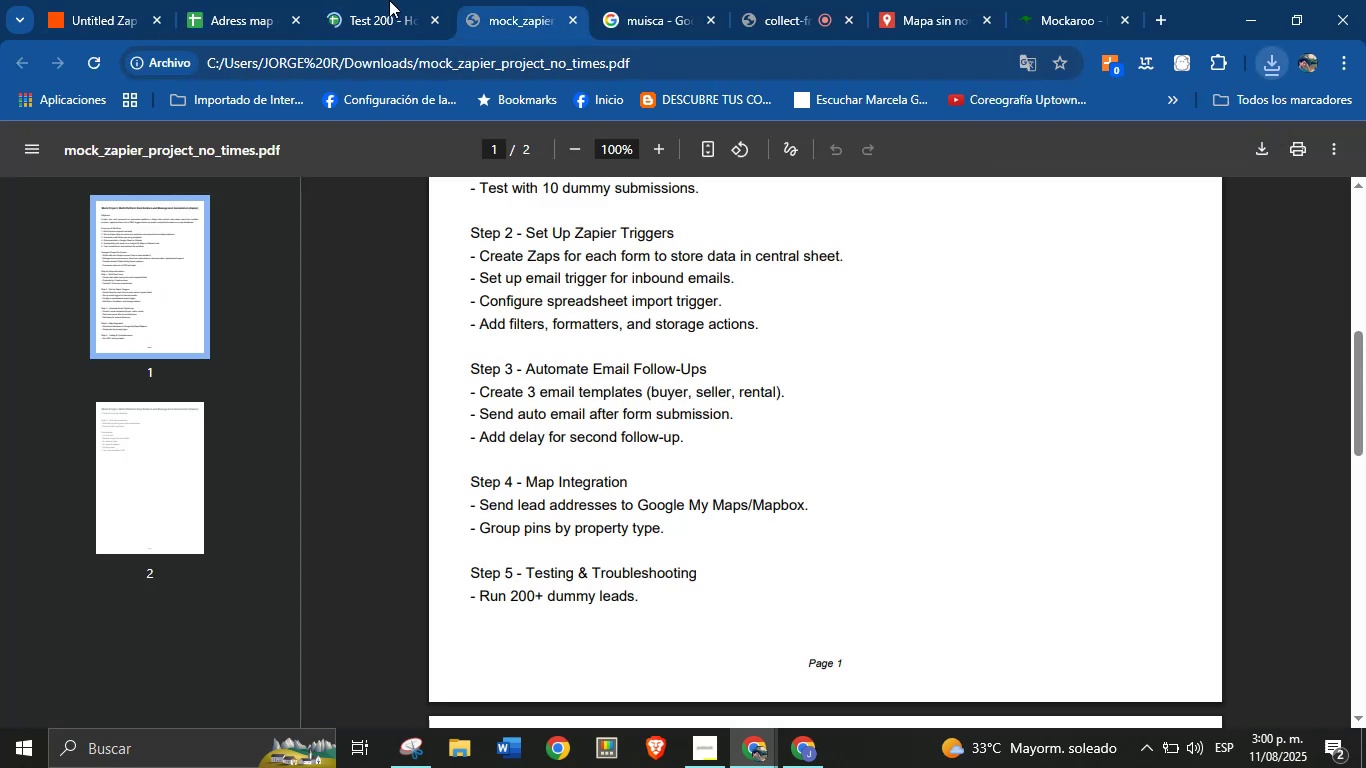 
double_click([380, 0])
 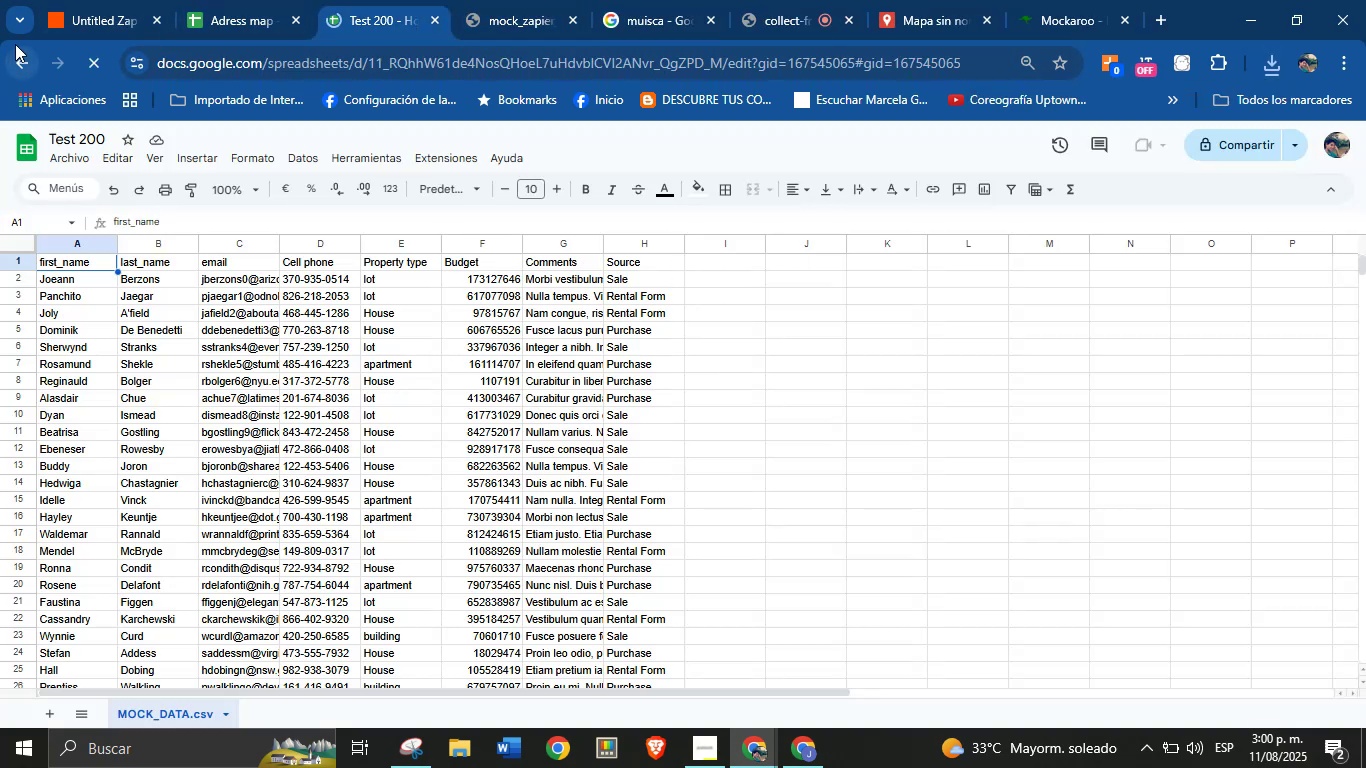 
left_click([23, 60])
 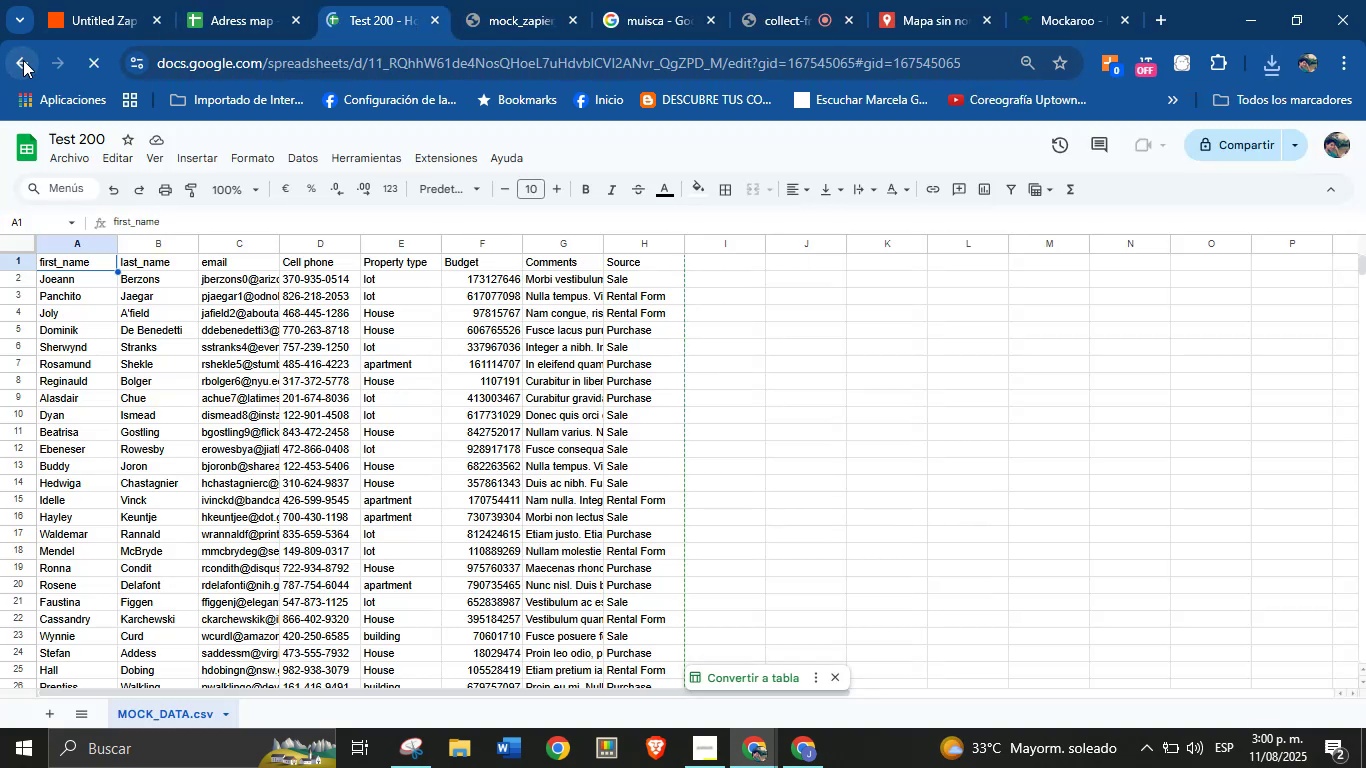 
mouse_move([122, 153])
 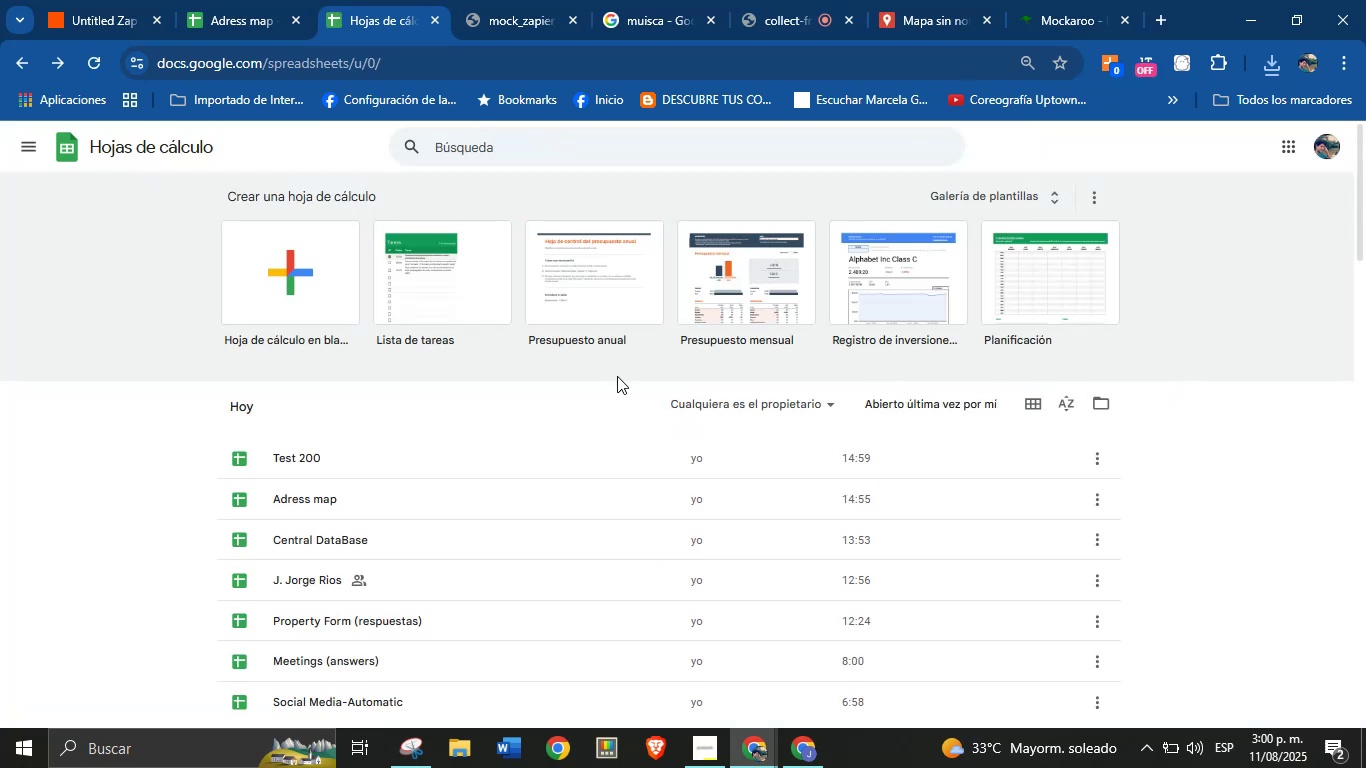 
wait(10.88)
 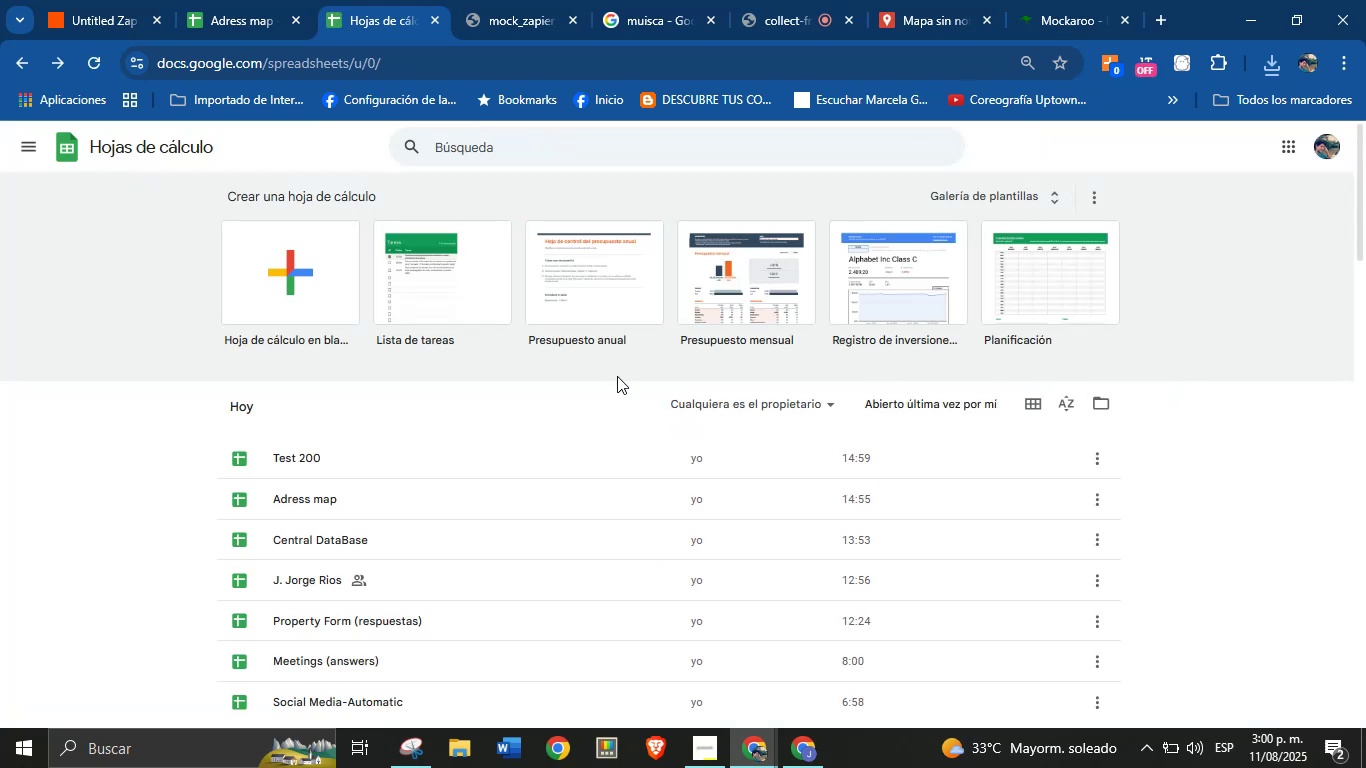 
left_click([1111, 410])
 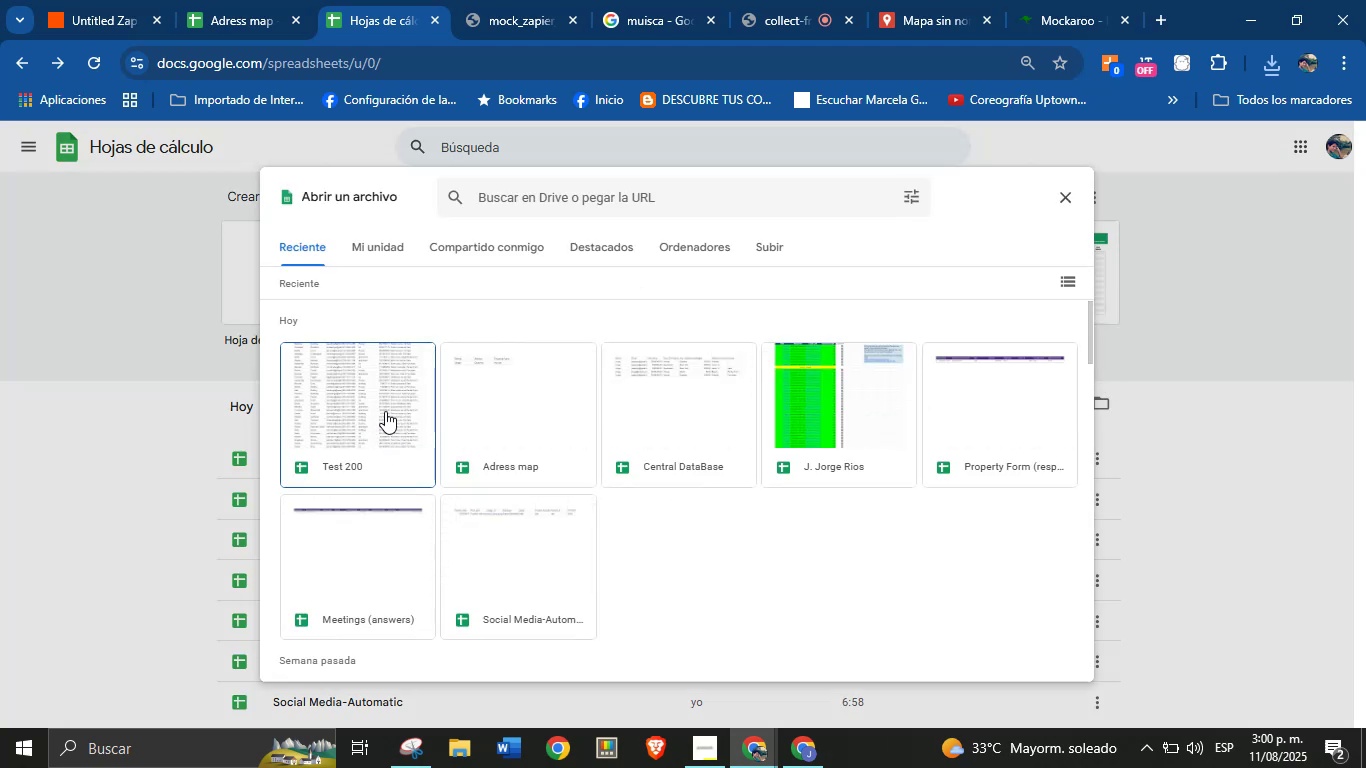 
wait(5.71)
 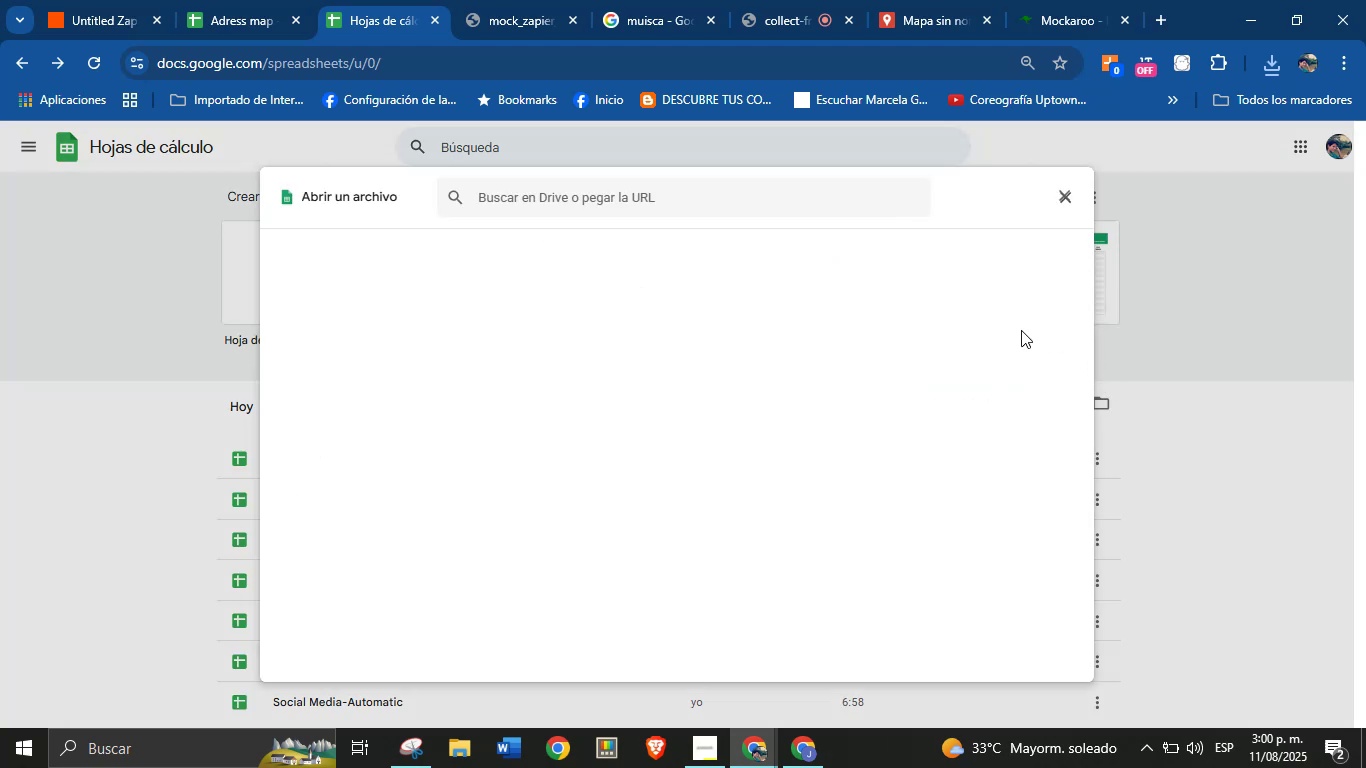 
scroll: coordinate [473, 369], scroll_direction: up, amount: 1.0
 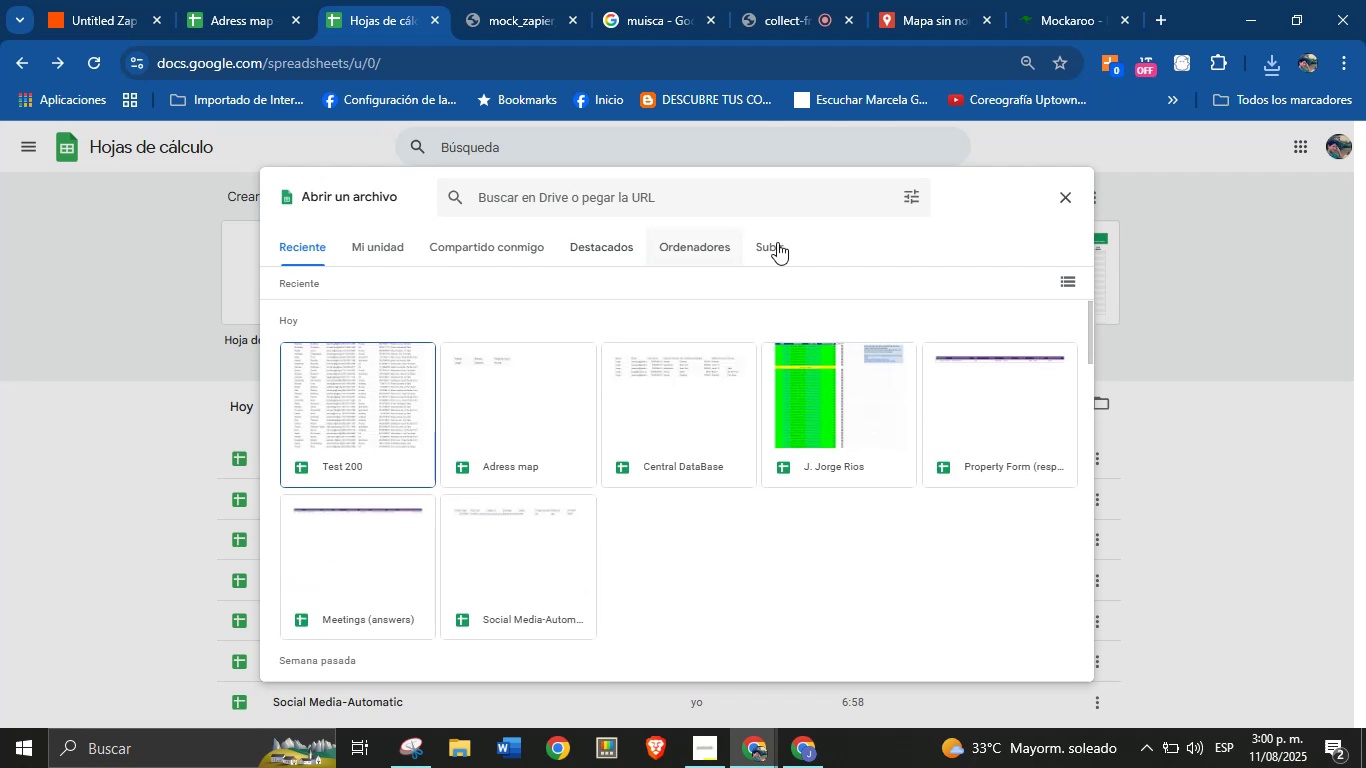 
left_click([776, 247])
 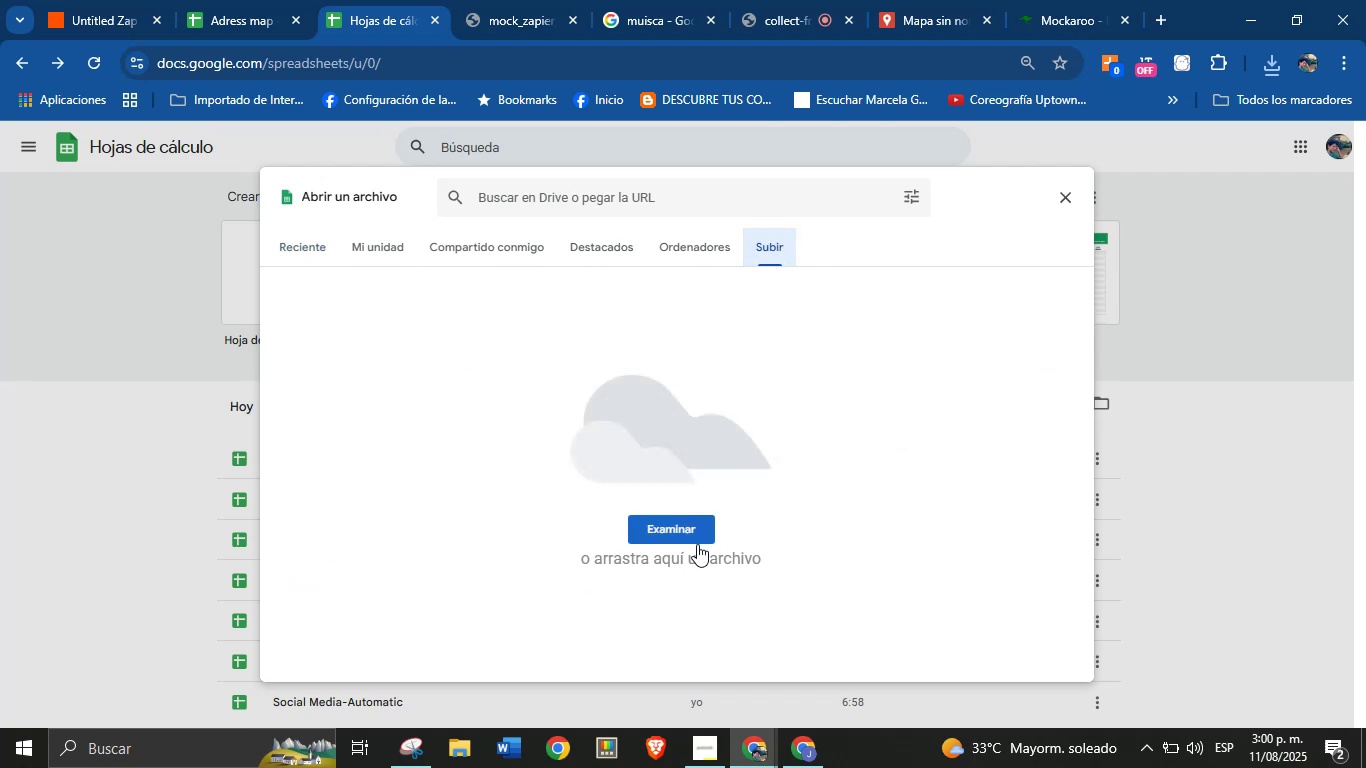 
left_click([688, 540])
 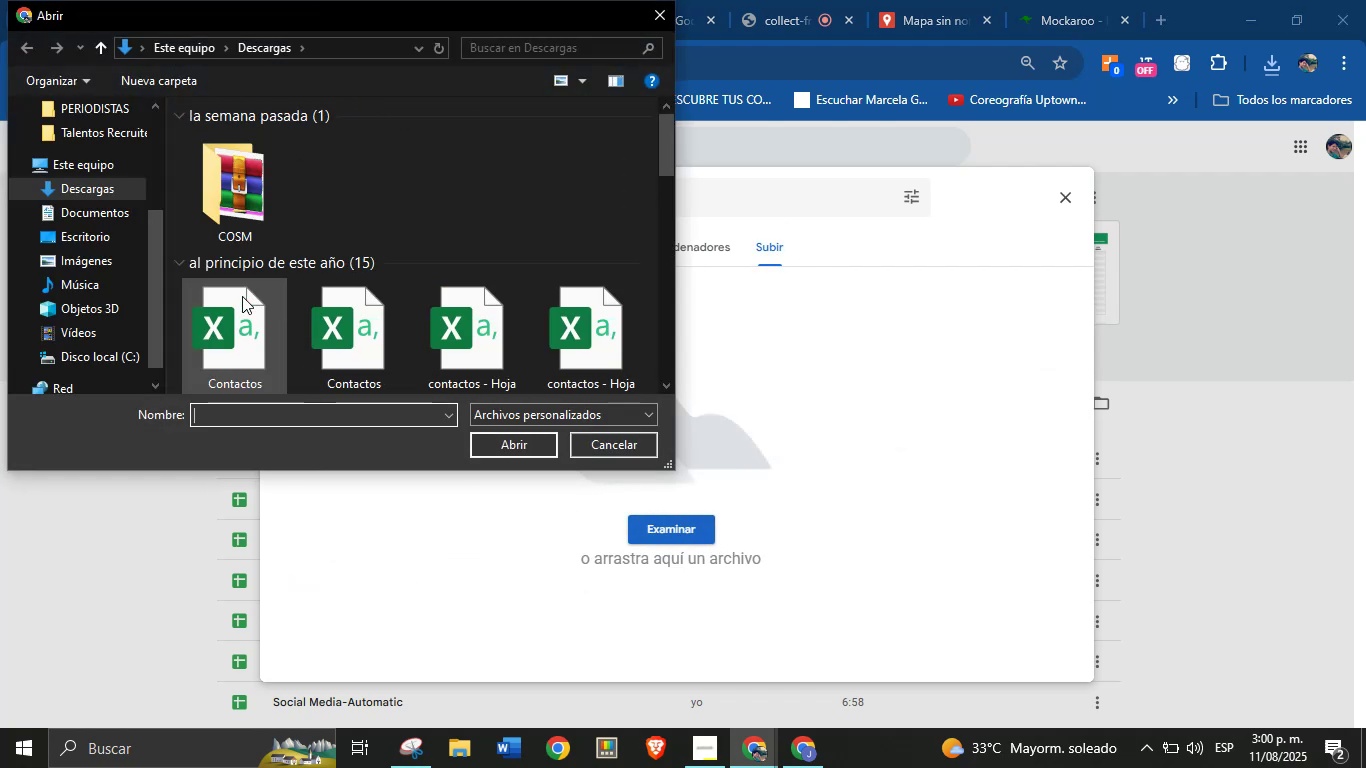 
scroll: coordinate [331, 234], scroll_direction: up, amount: 3.0
 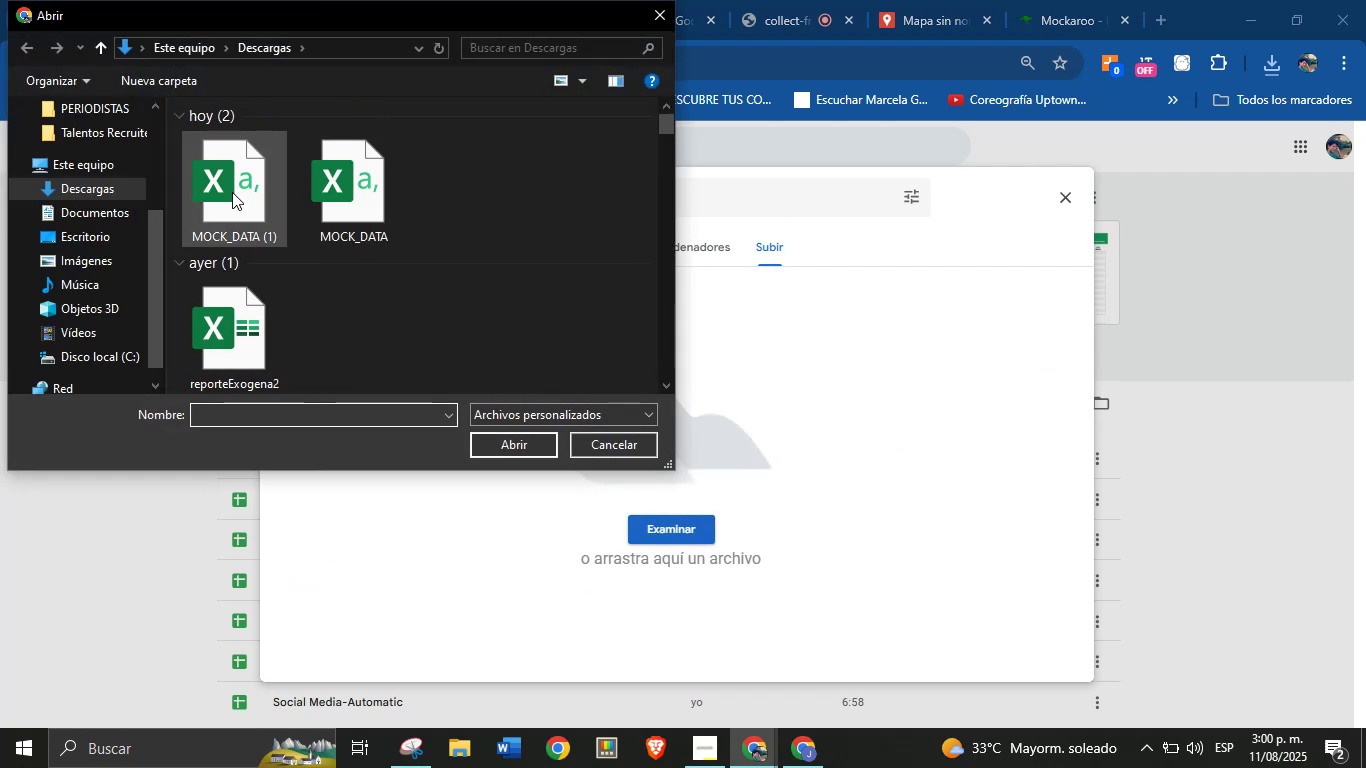 
left_click([230, 196])
 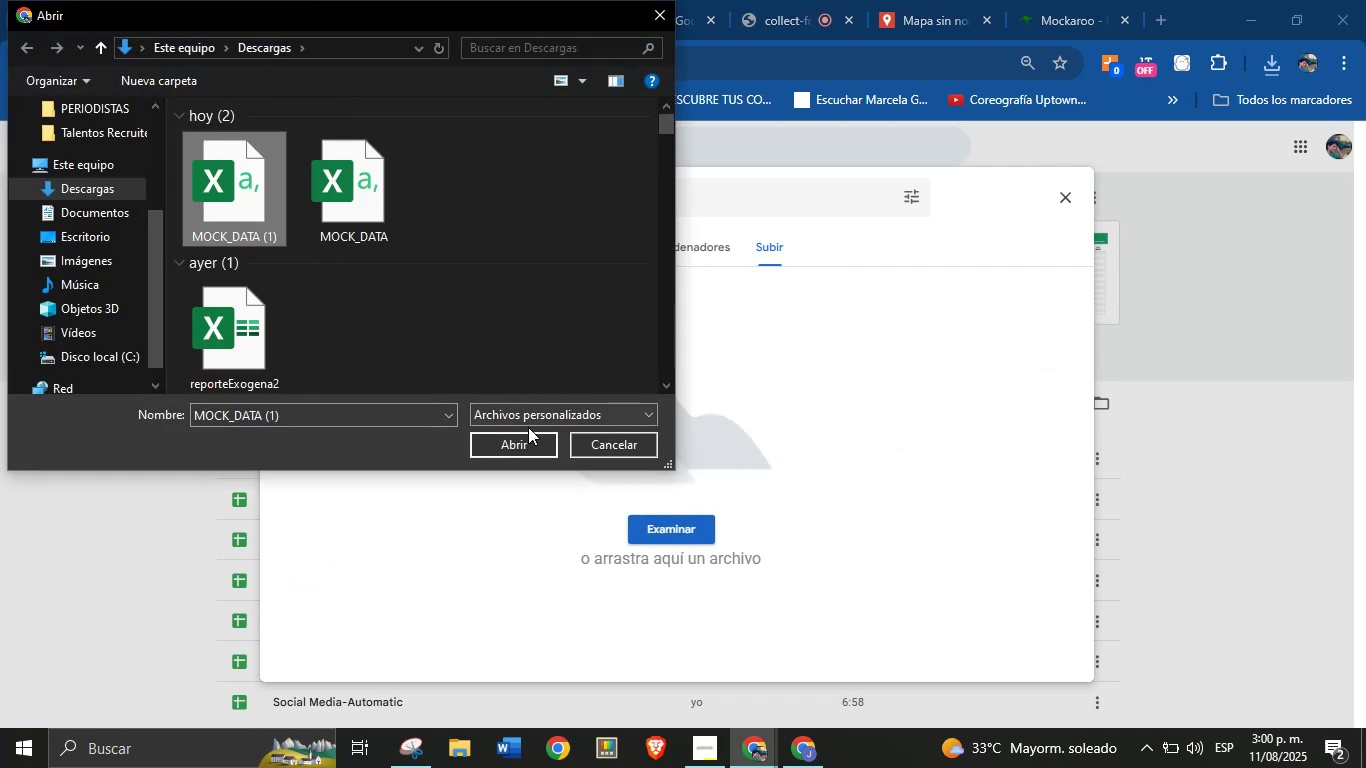 
left_click([526, 447])
 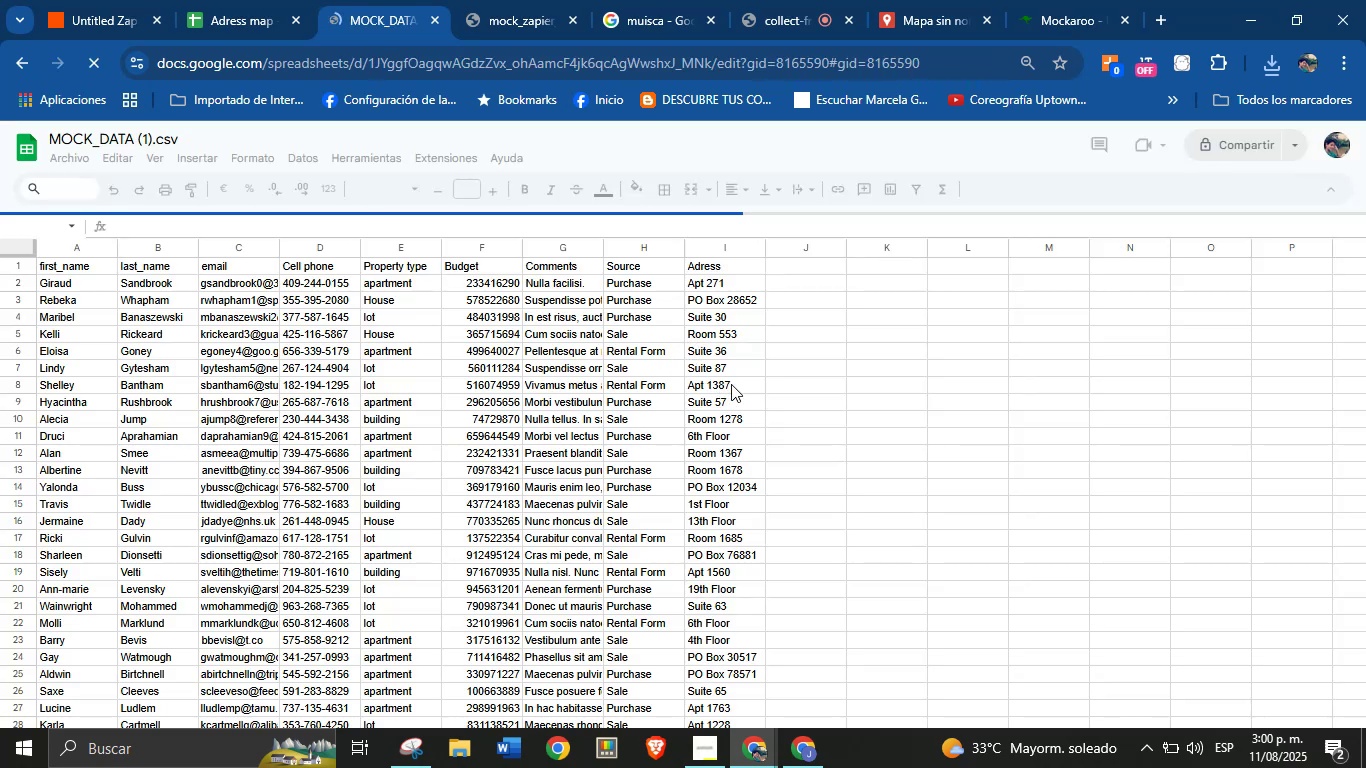 
wait(15.65)
 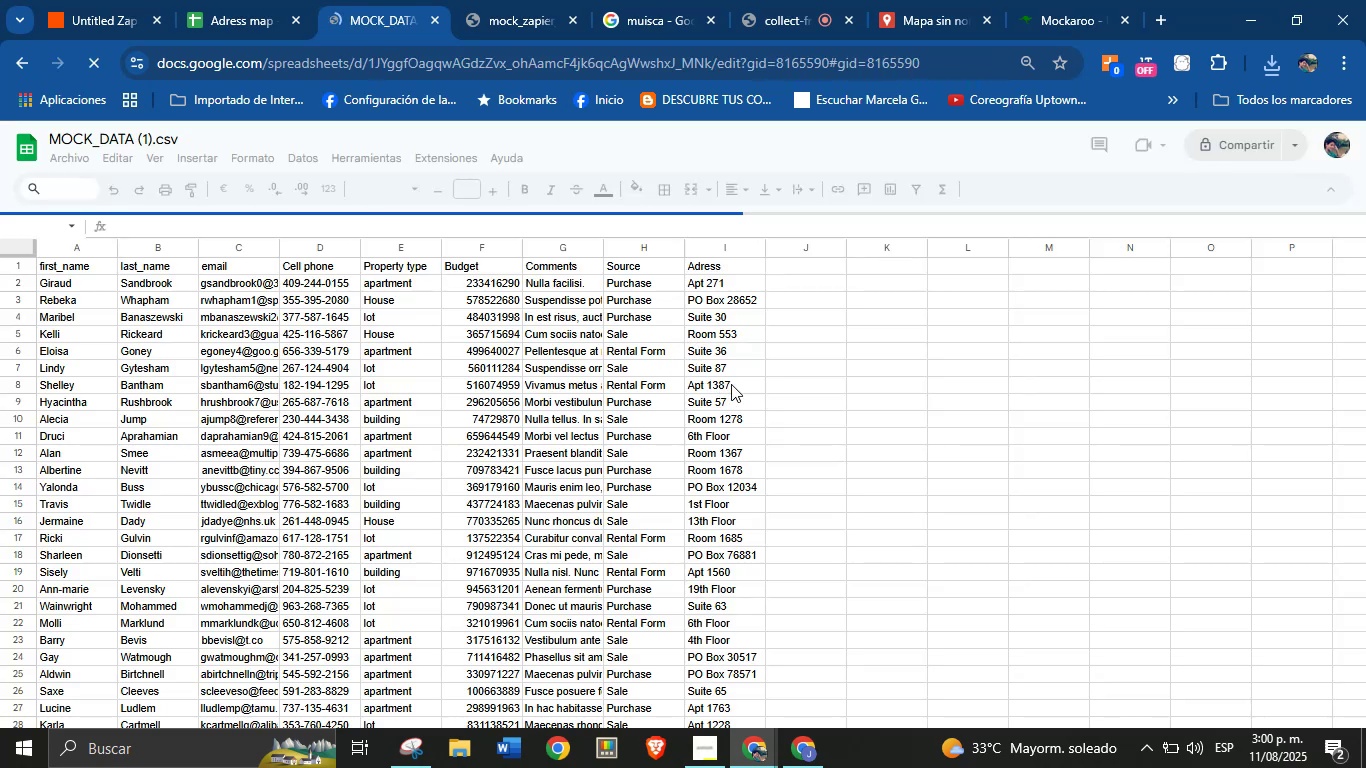 
double_click([158, 539])
 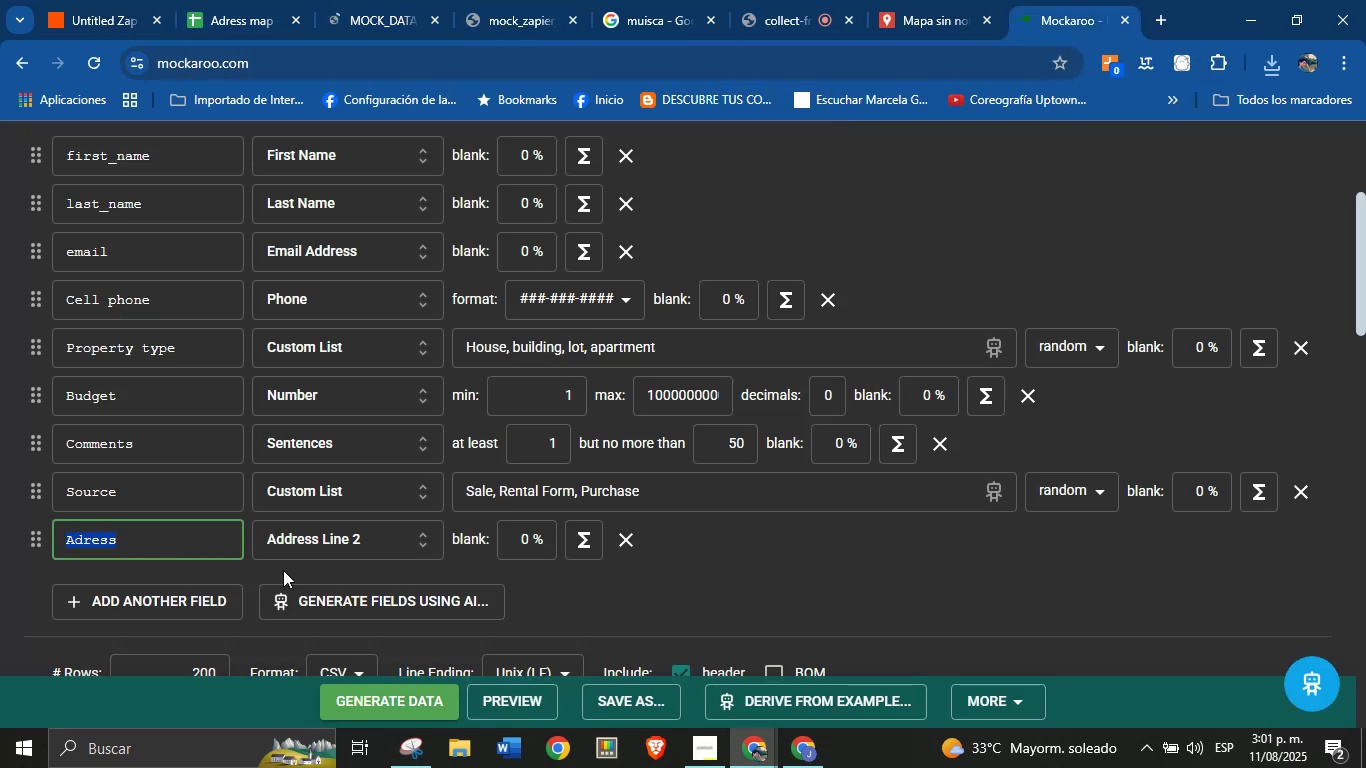 
left_click([329, 543])
 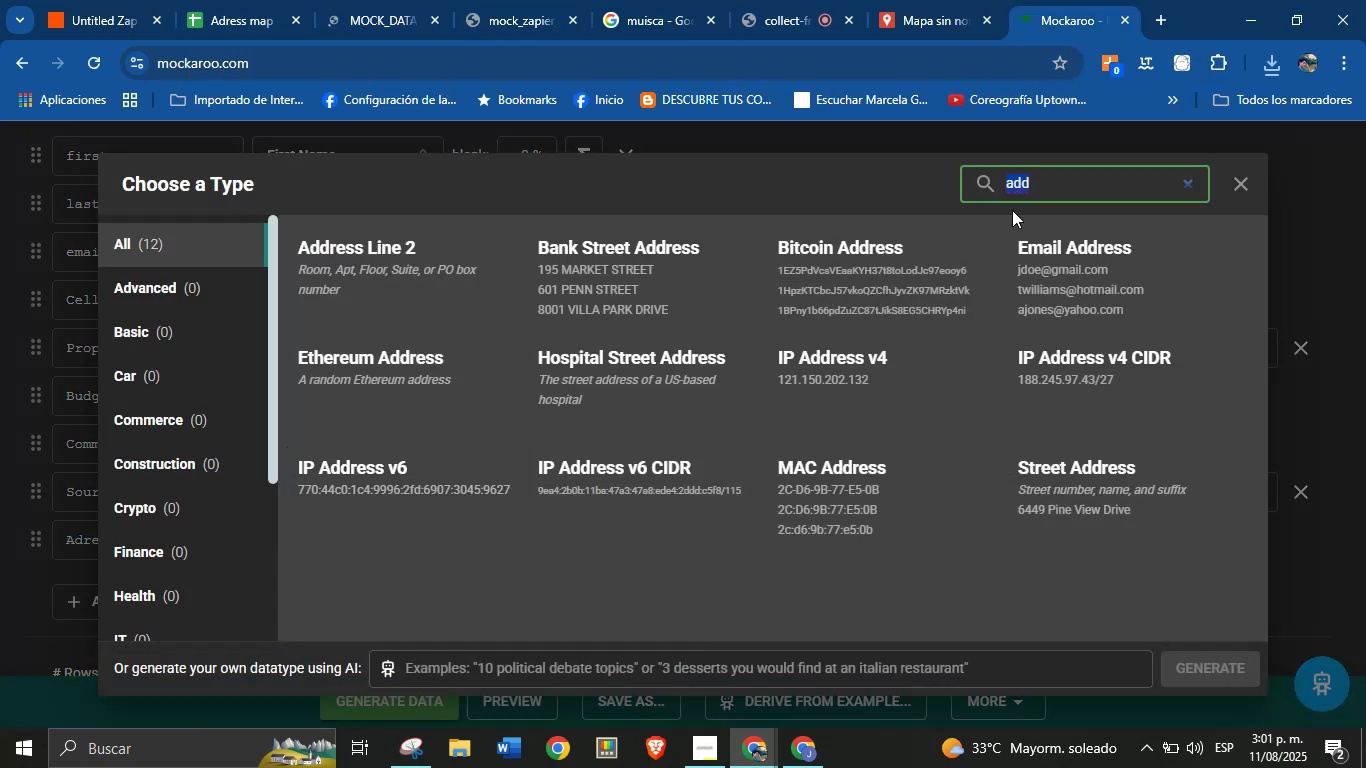 
type(ci)
 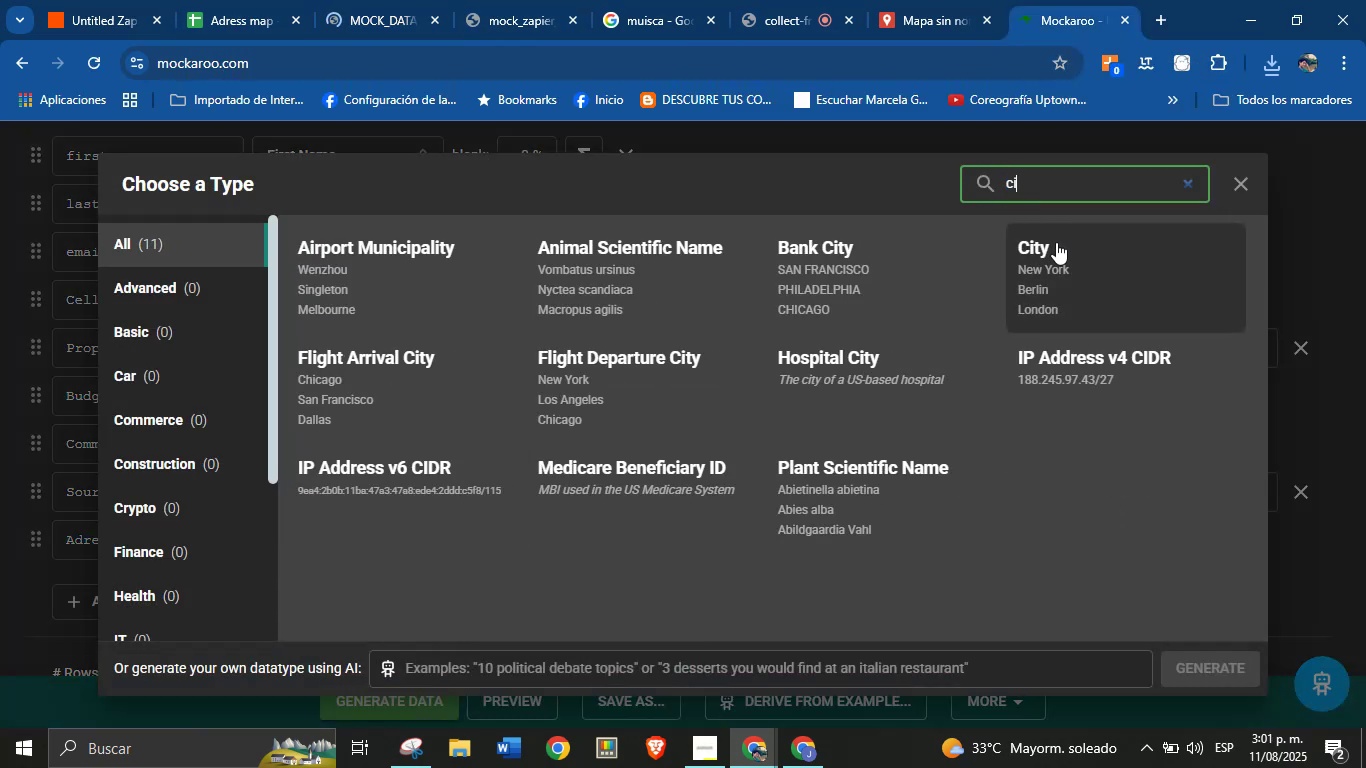 
left_click([1056, 247])
 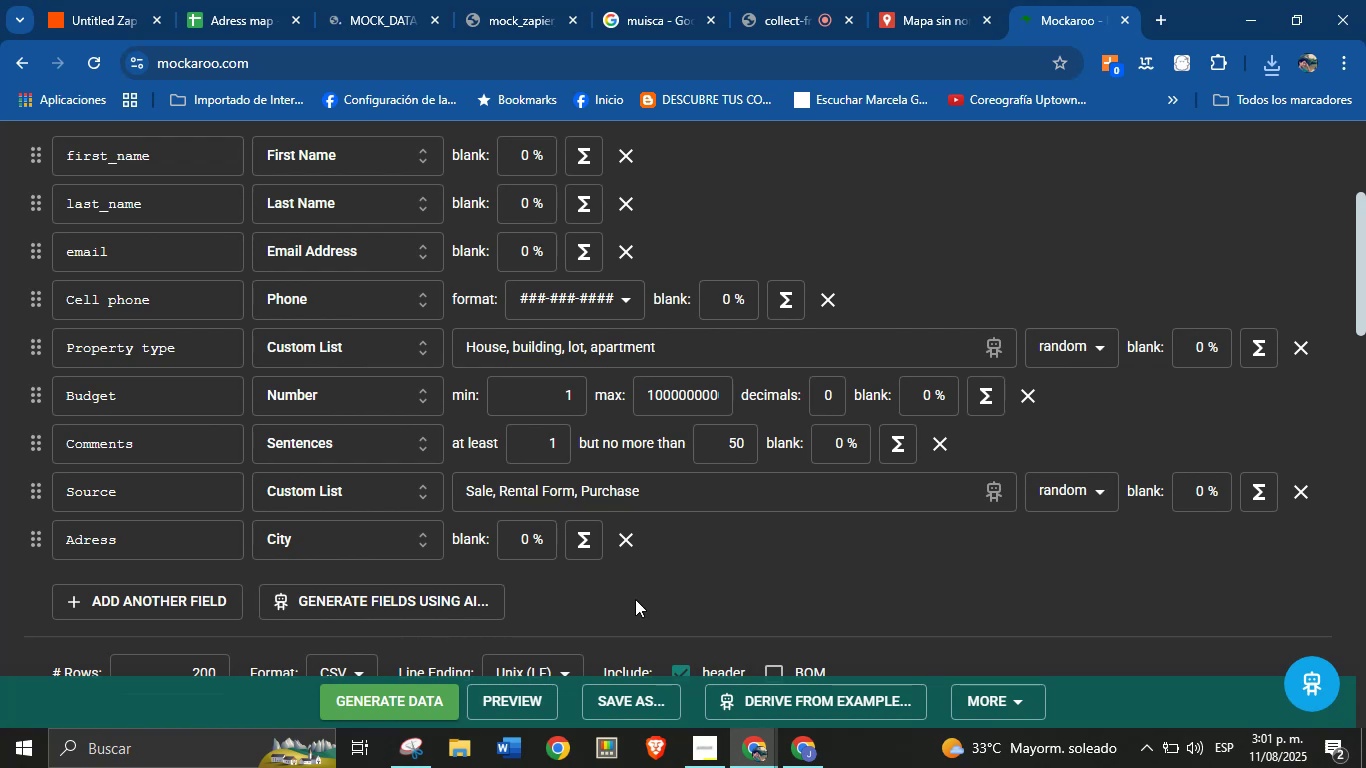 
left_click([634, 590])
 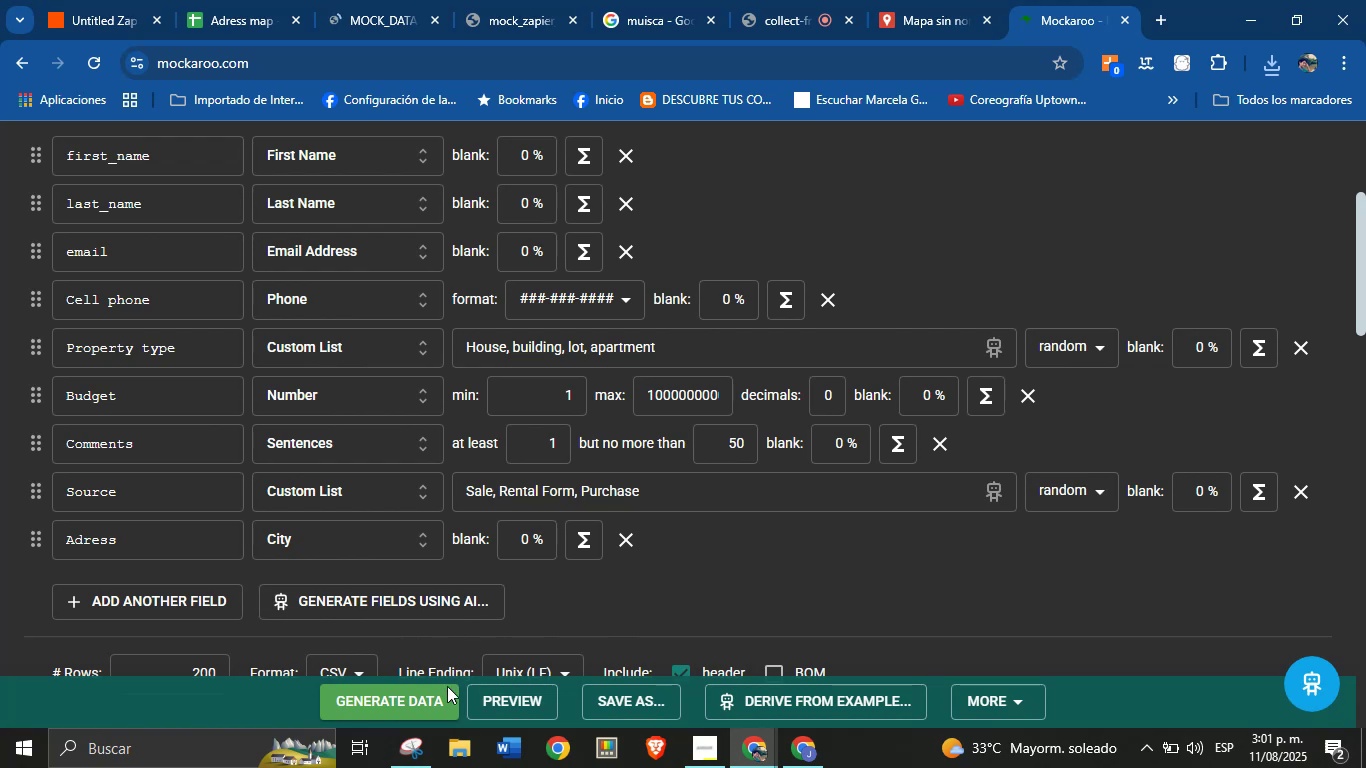 
left_click([421, 702])
 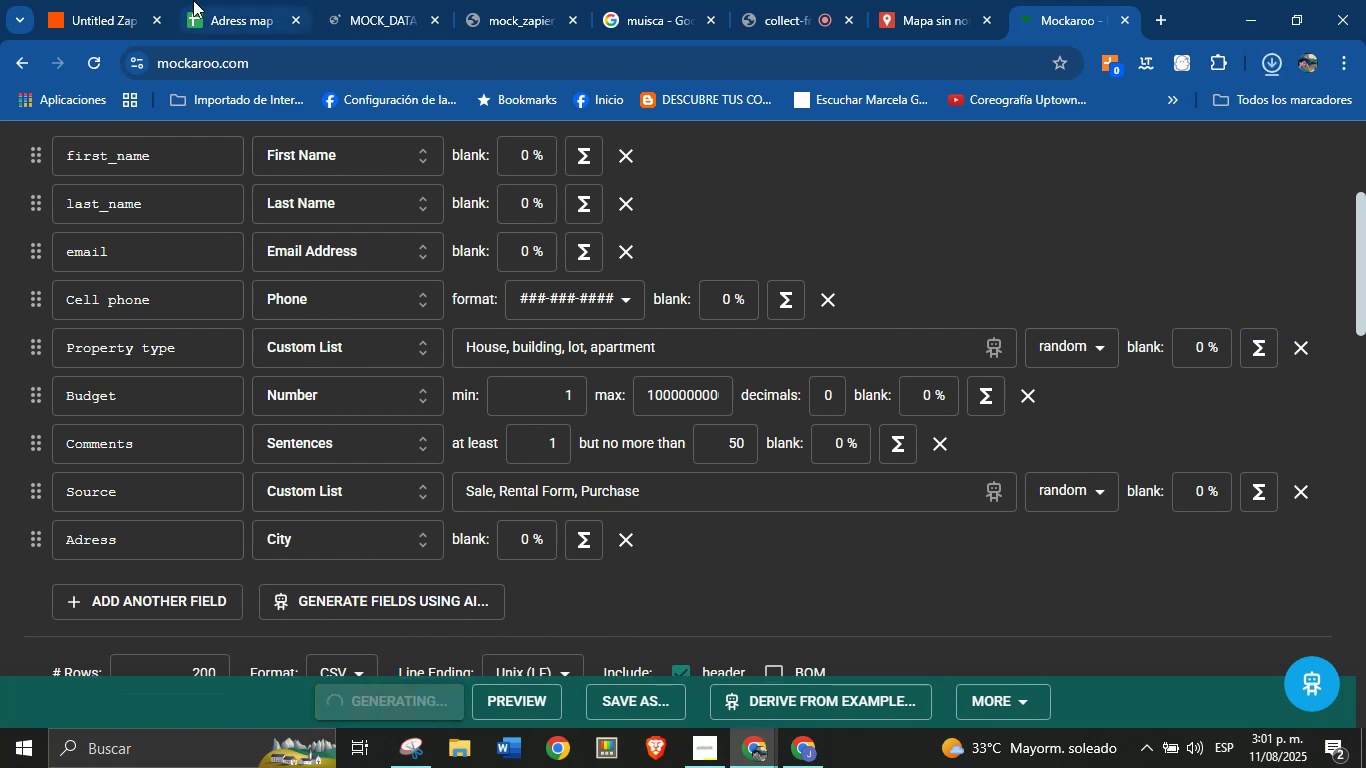 
left_click([386, 0])
 